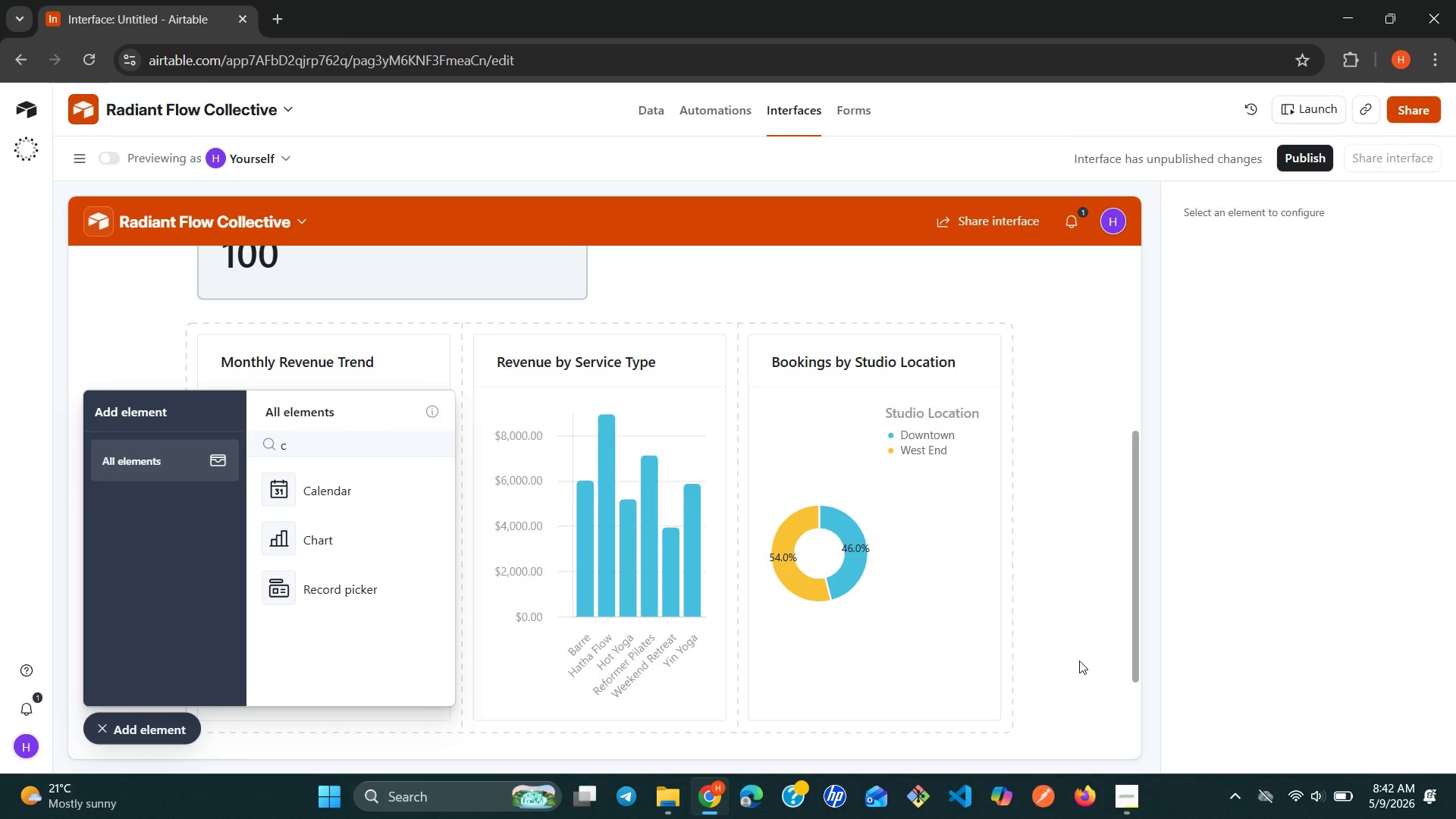 
left_click([334, 446])
 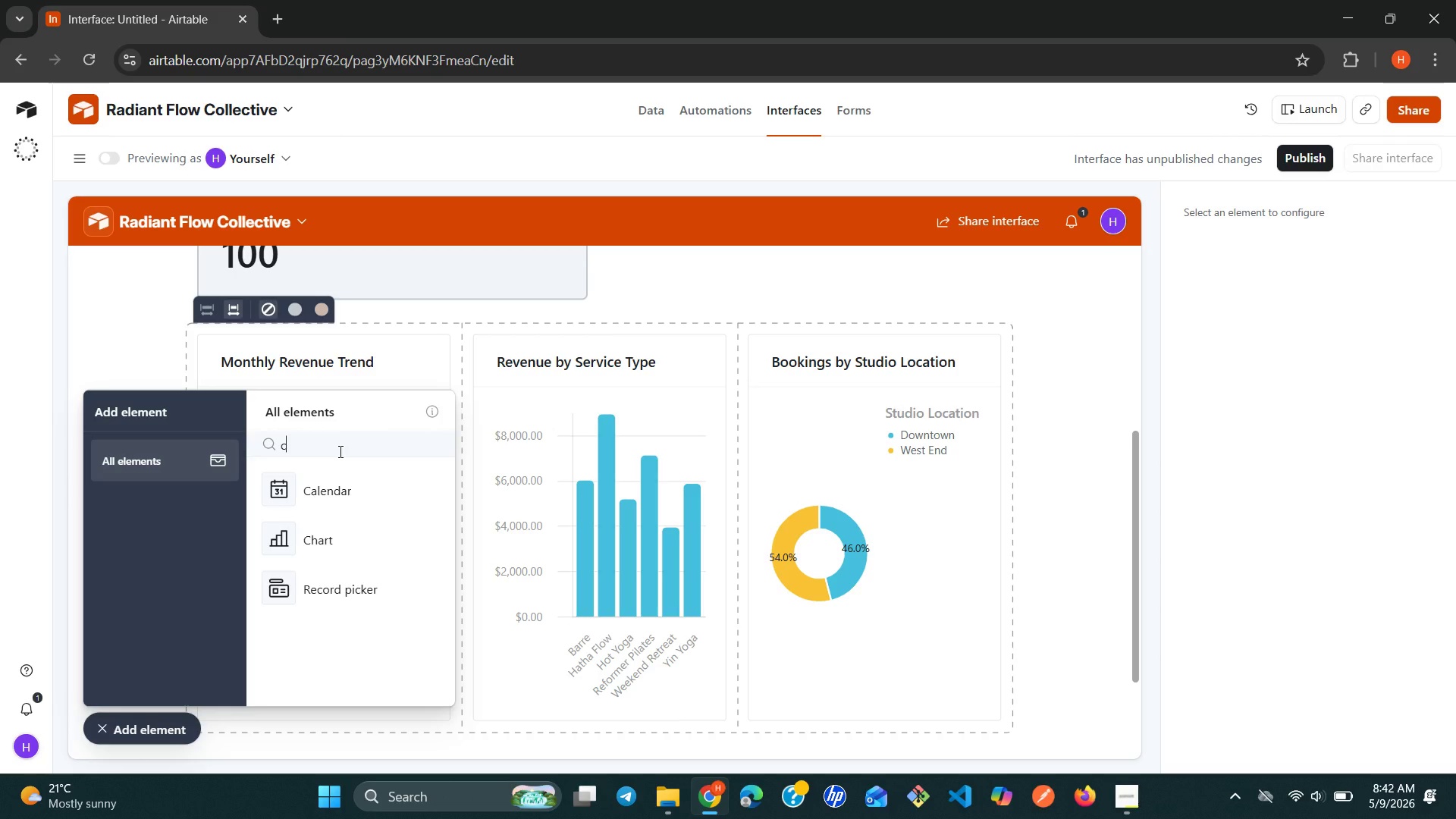 
key(Backspace)
 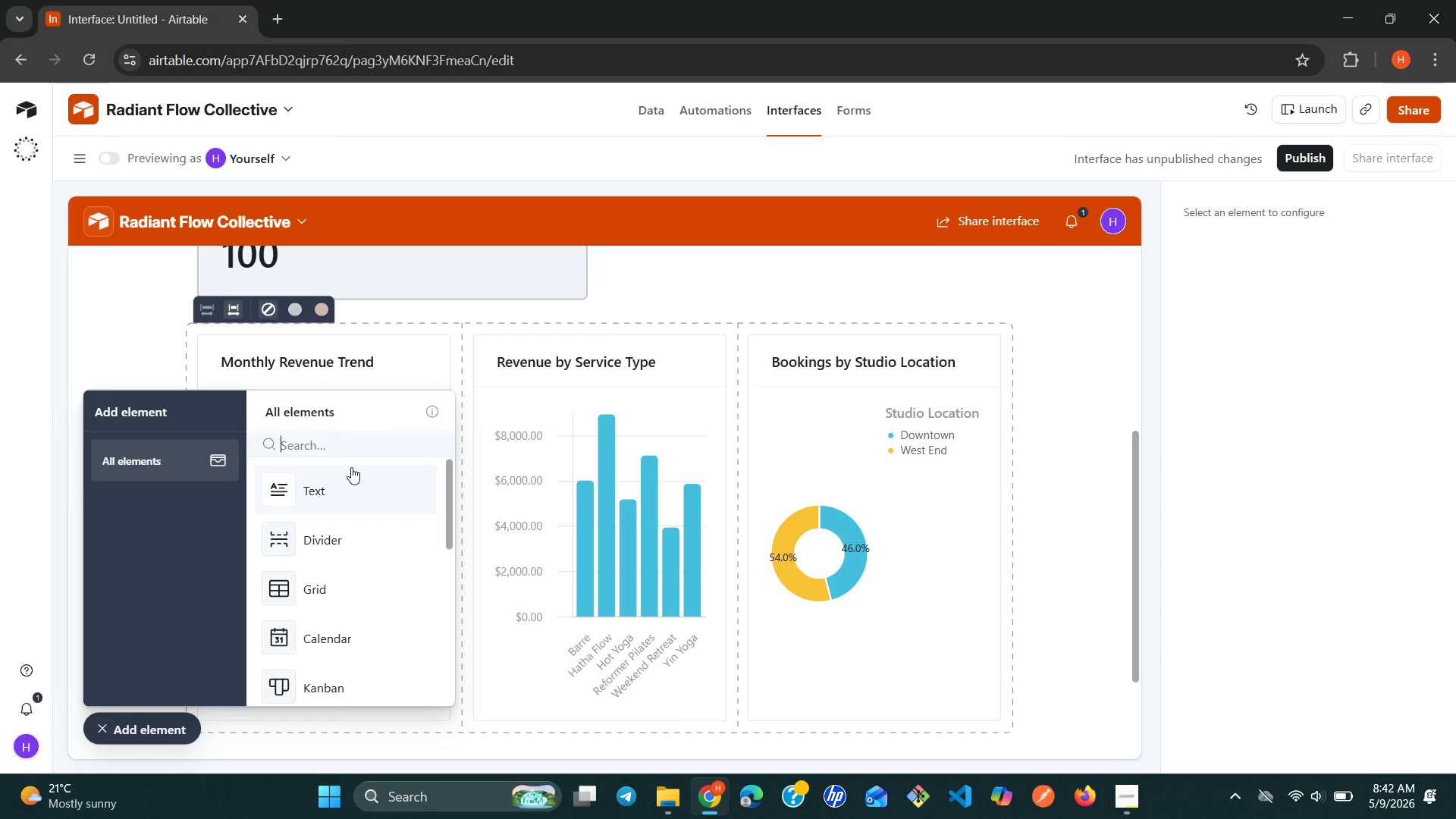 
key(G)
 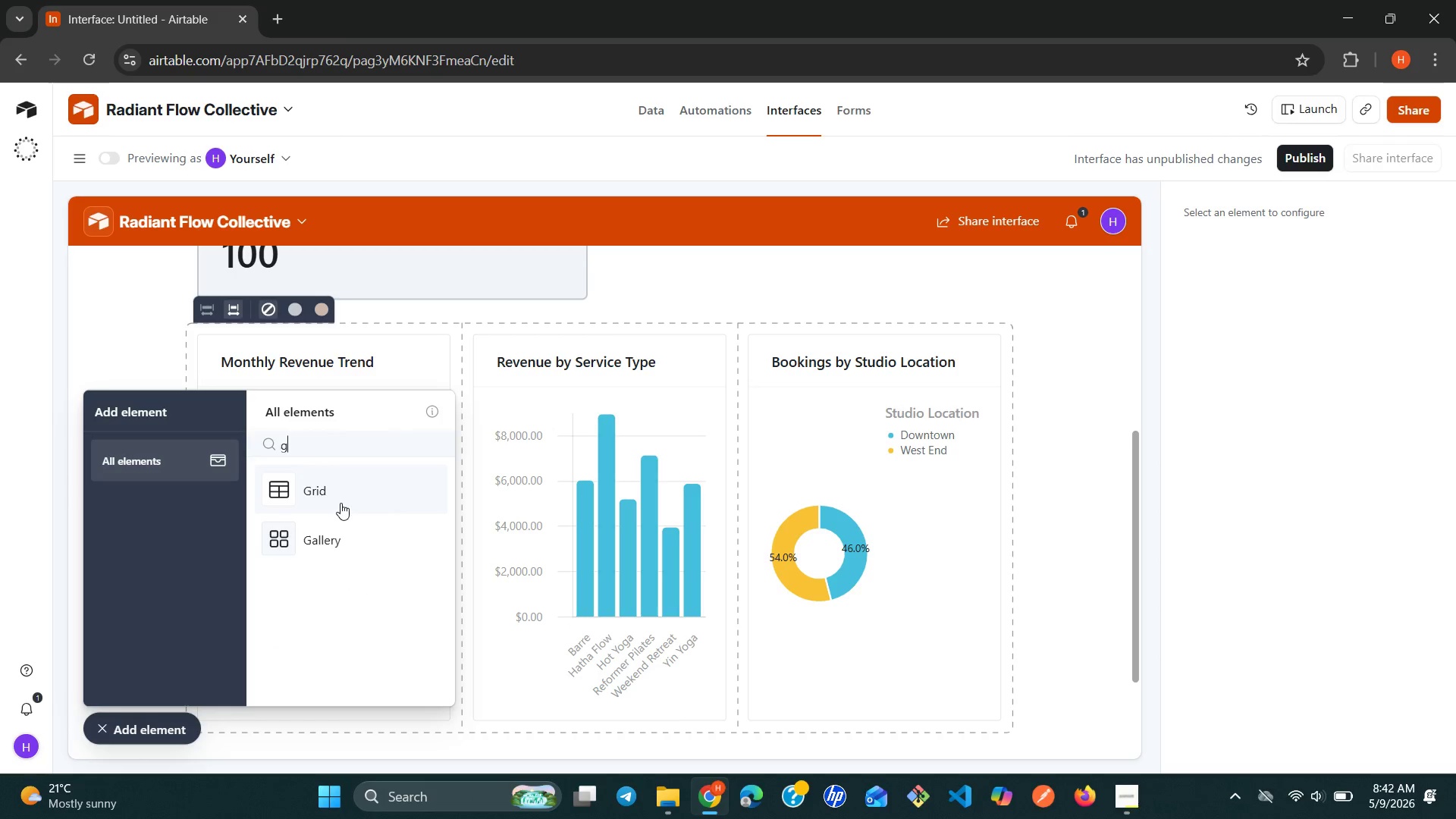 
left_click([340, 503])
 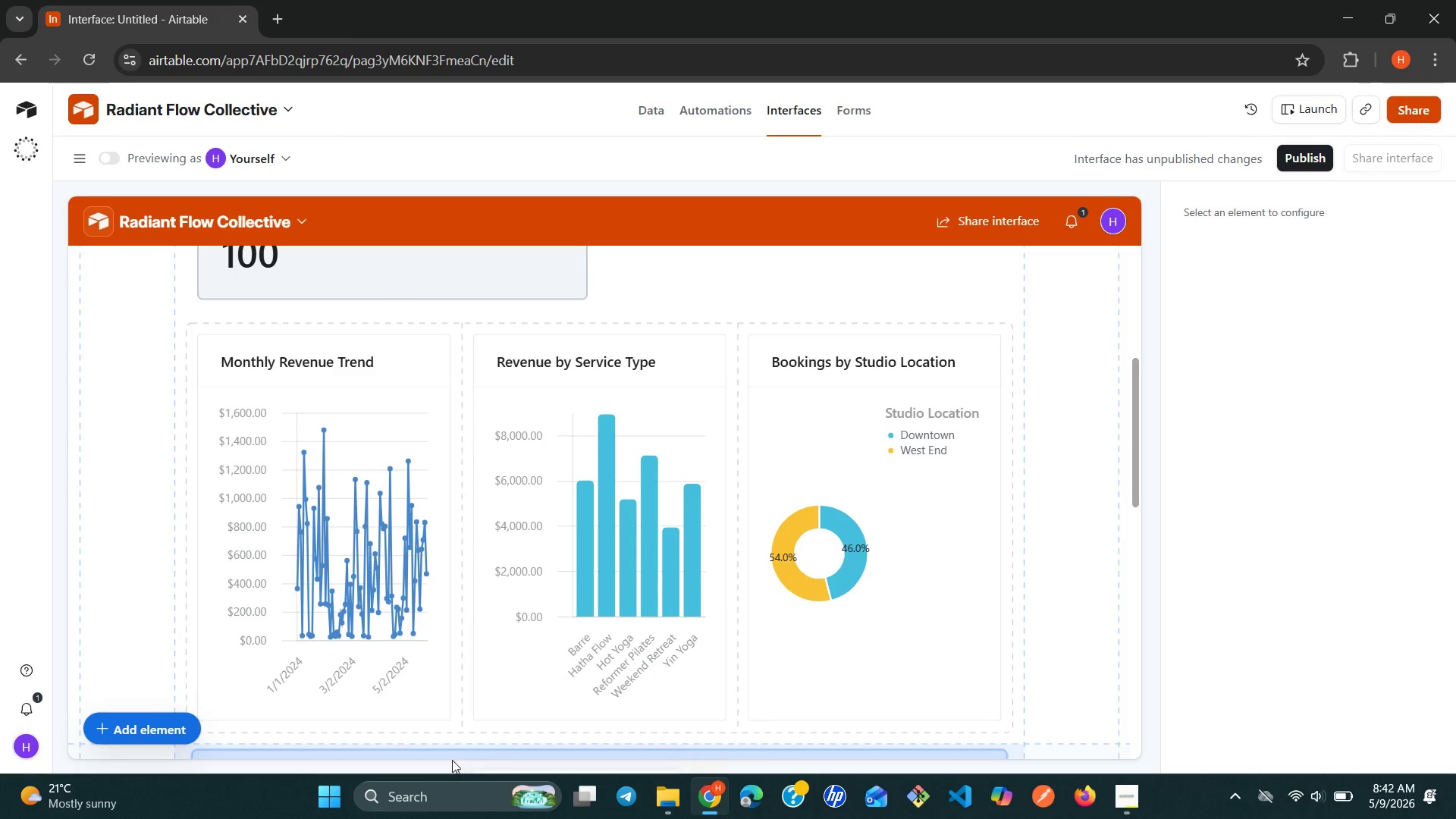 
scroll: coordinate [466, 712], scroll_direction: down, amount: 3.0
 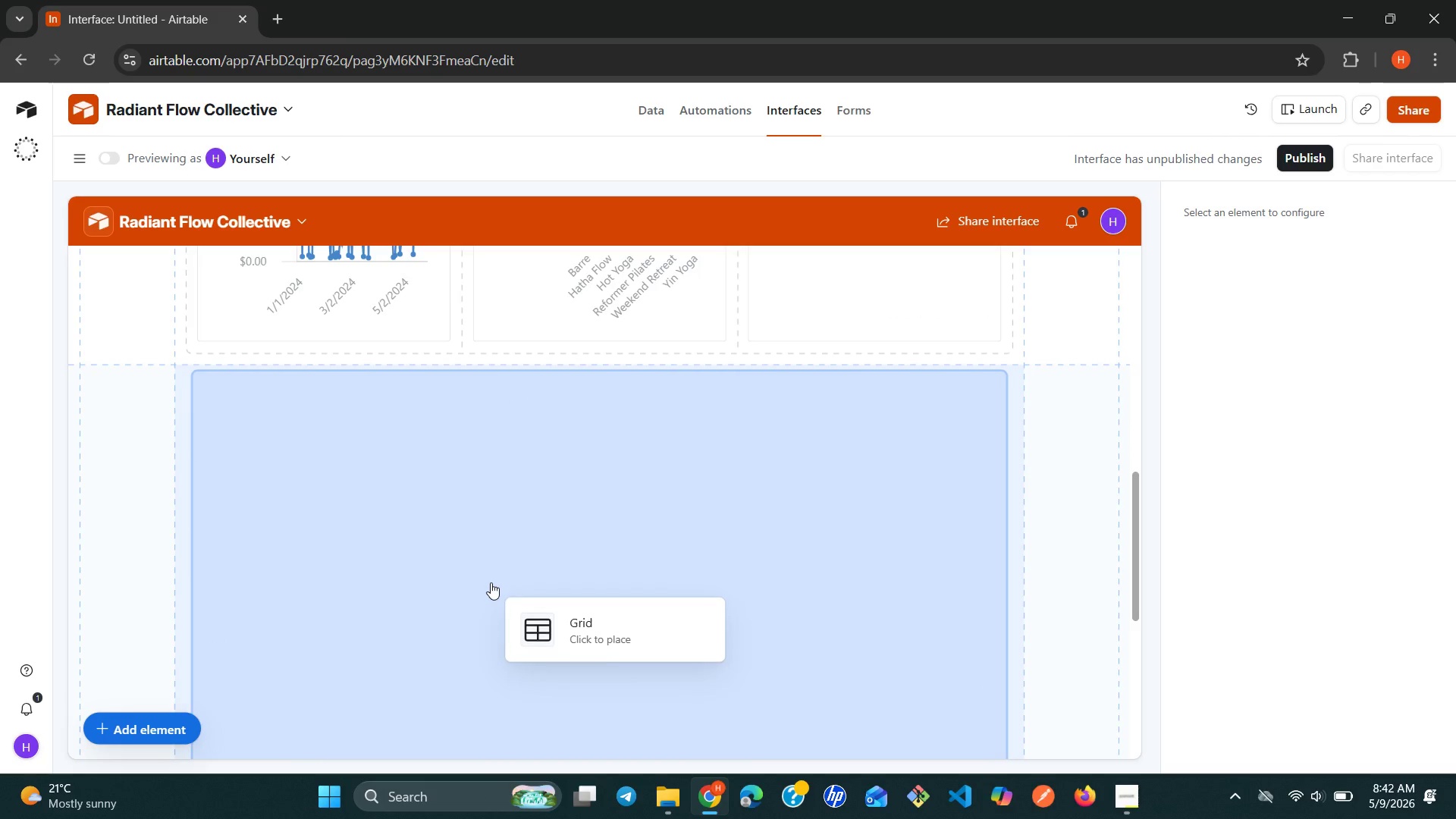 
left_click([491, 582])
 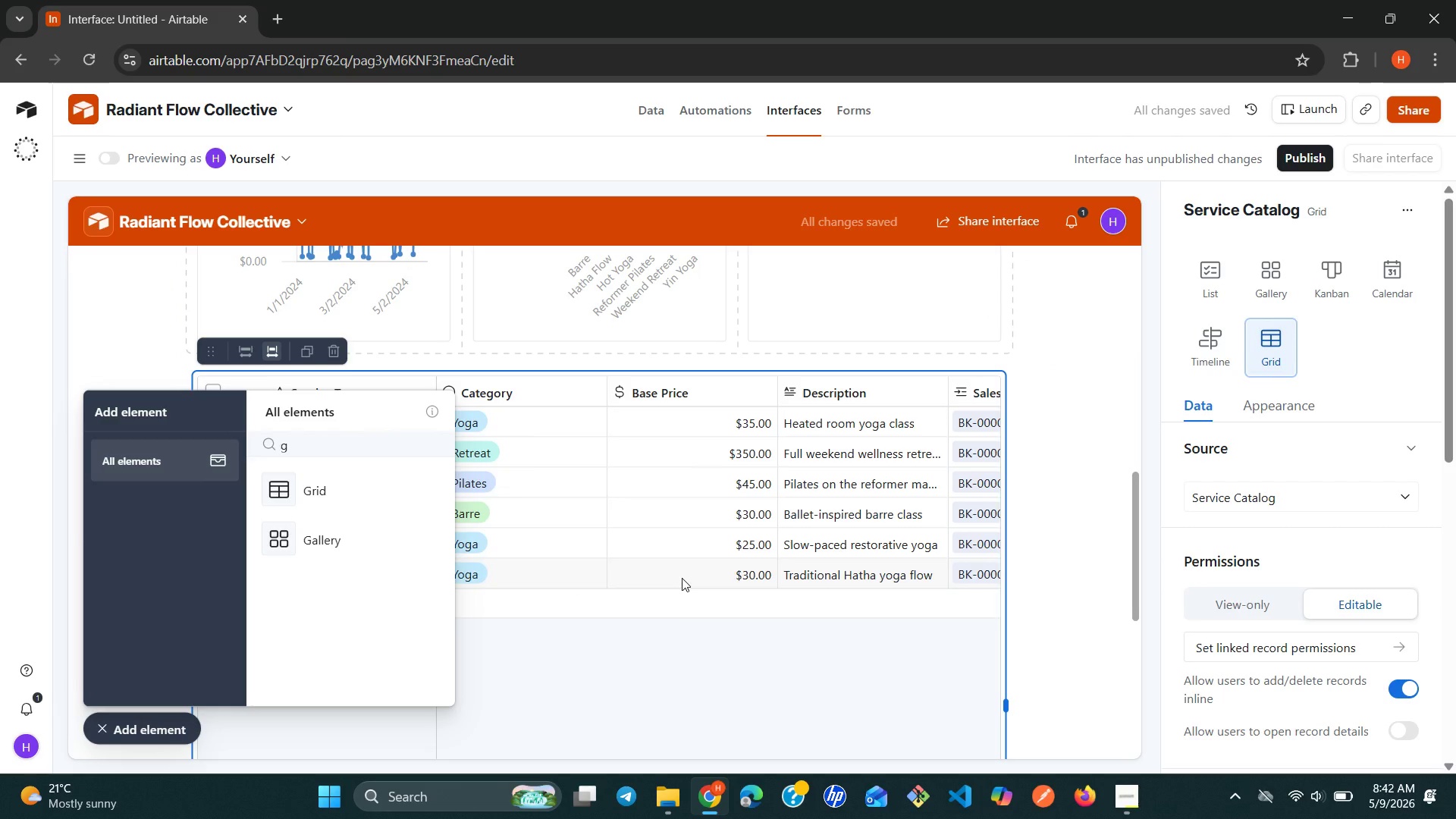 
wait(10.56)
 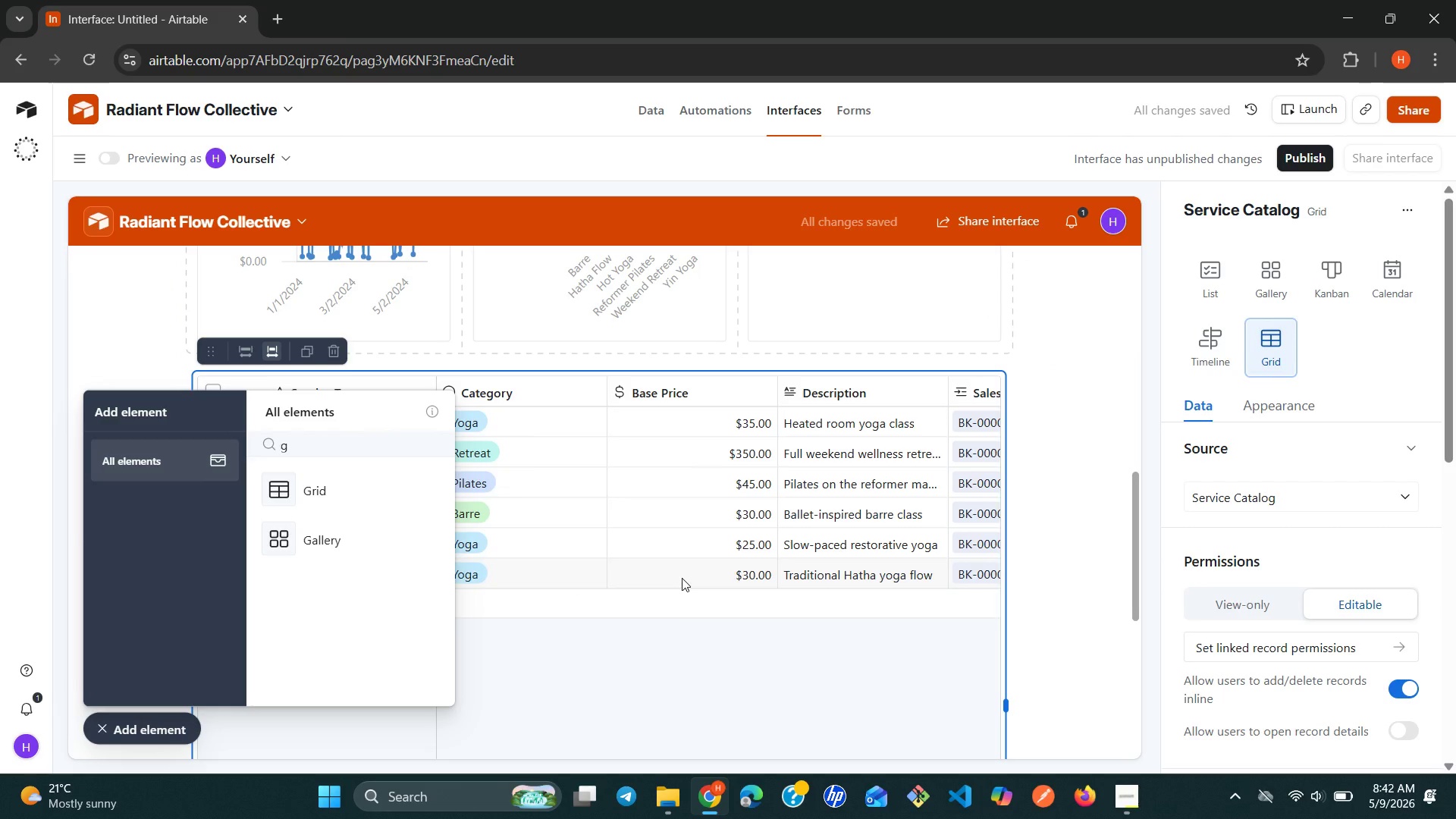 
scroll: coordinate [1247, 520], scroll_direction: up, amount: 3.0
 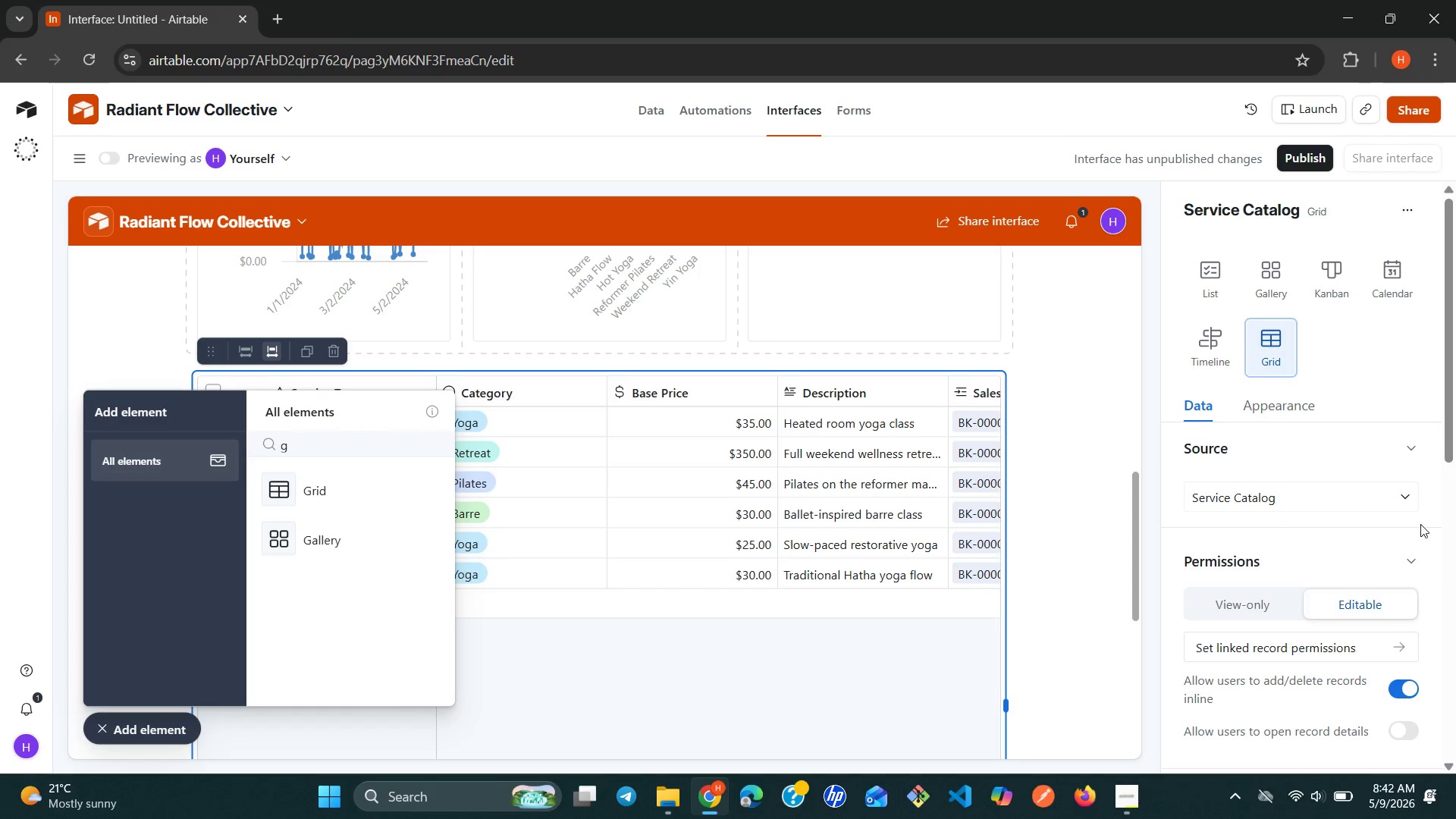 
mouse_move([1403, 488])
 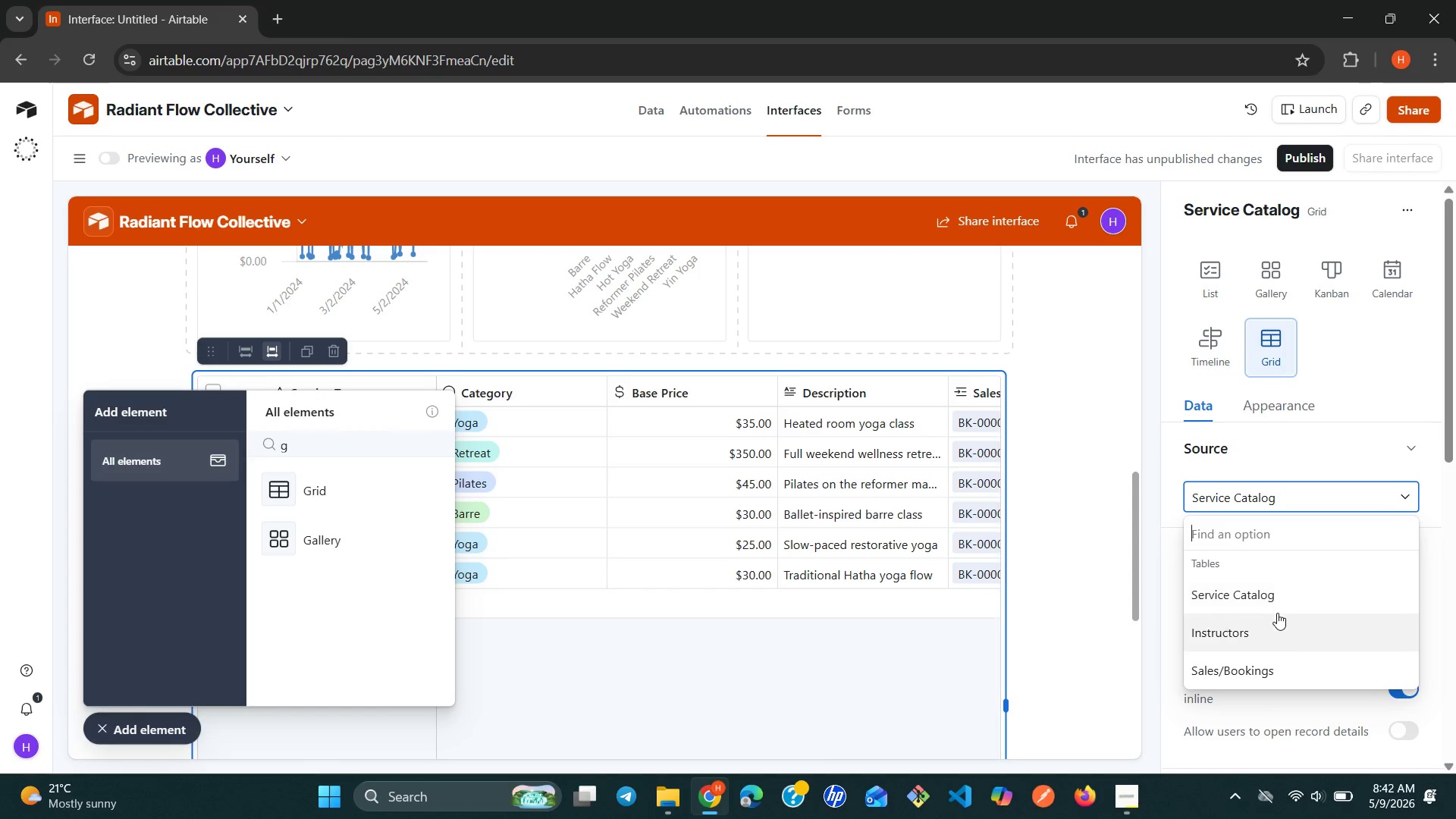 
left_click([1269, 625])
 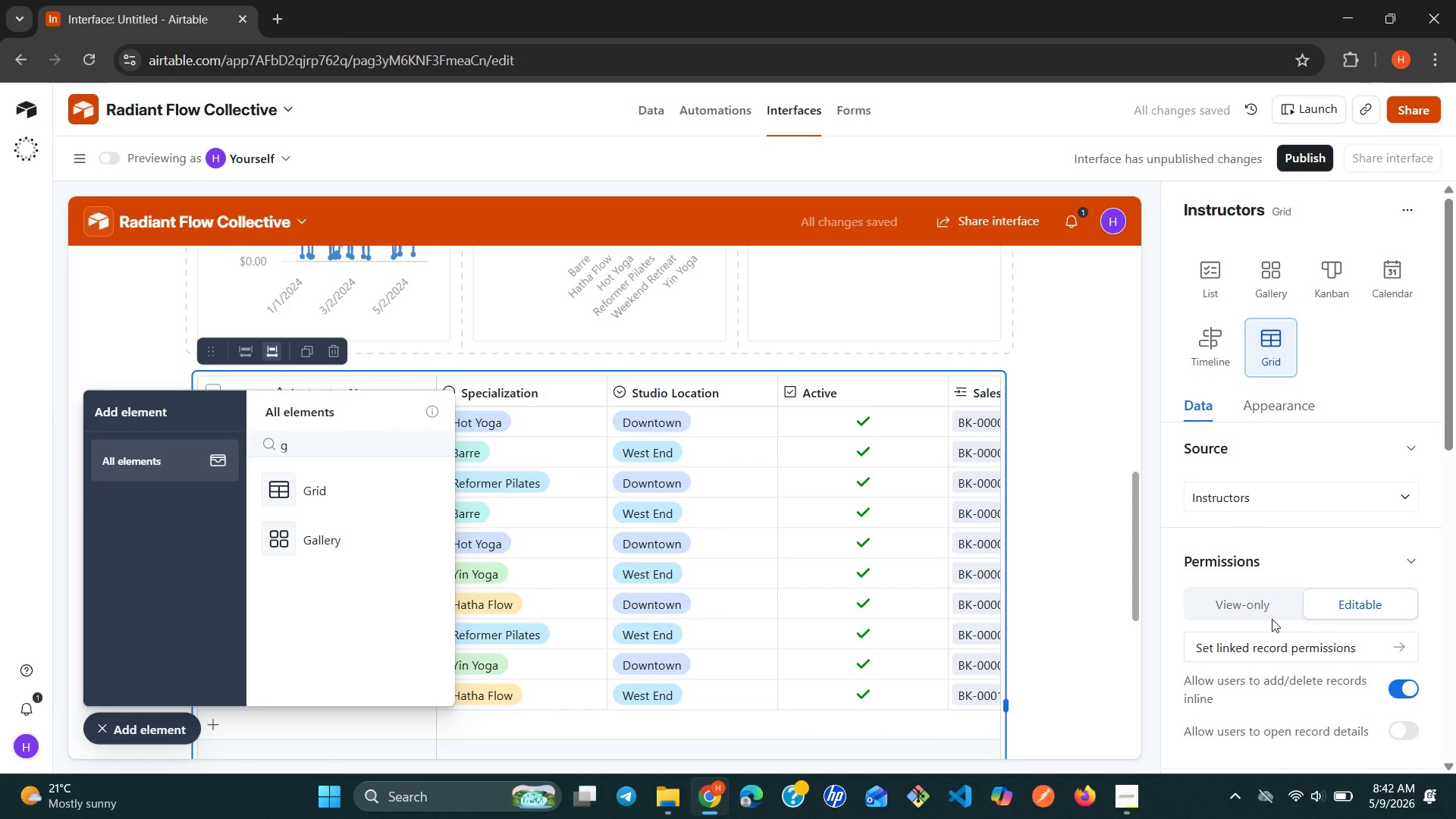 
wait(6.64)
 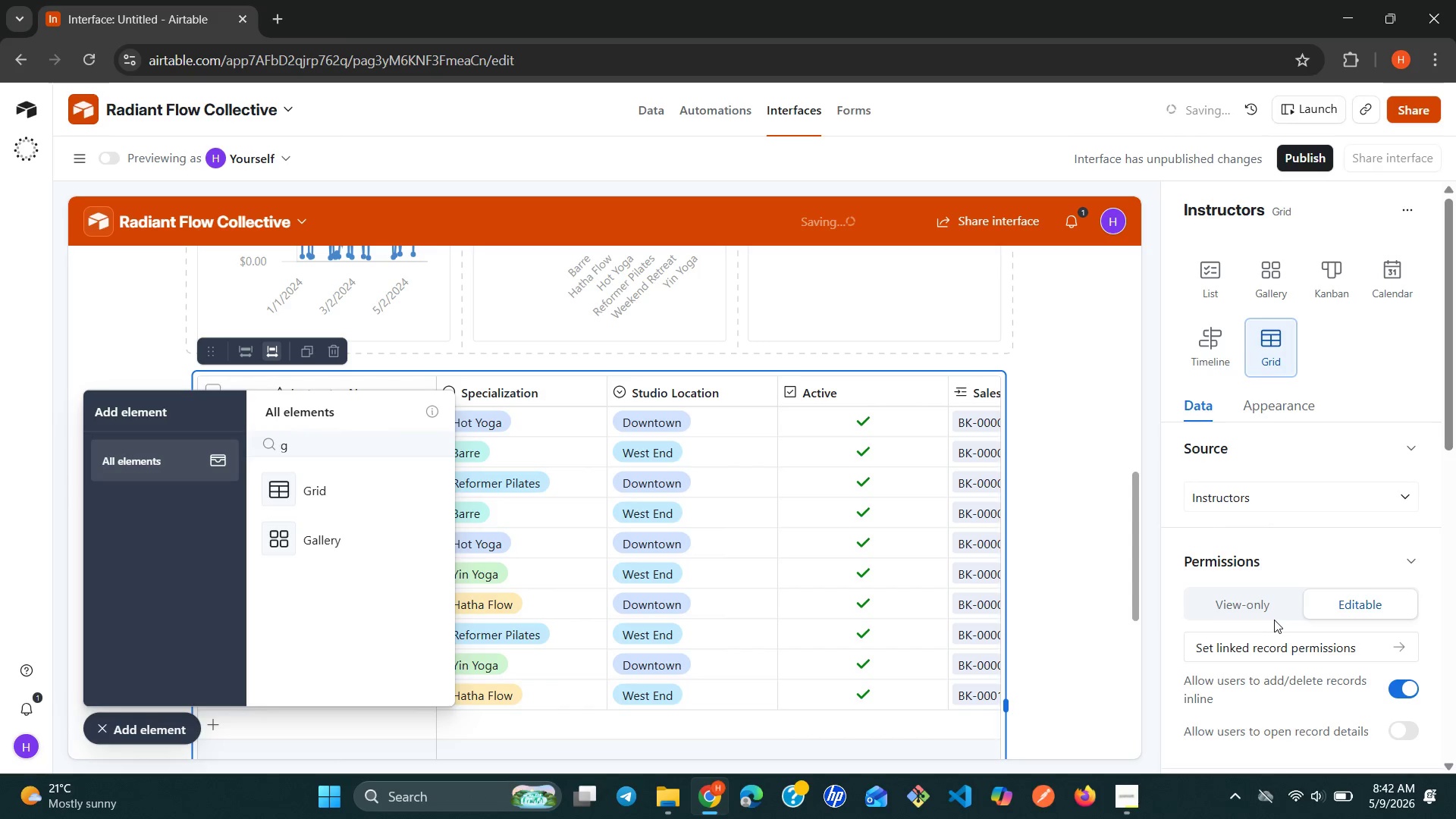 
scroll: coordinate [1313, 613], scroll_direction: down, amount: 5.0
 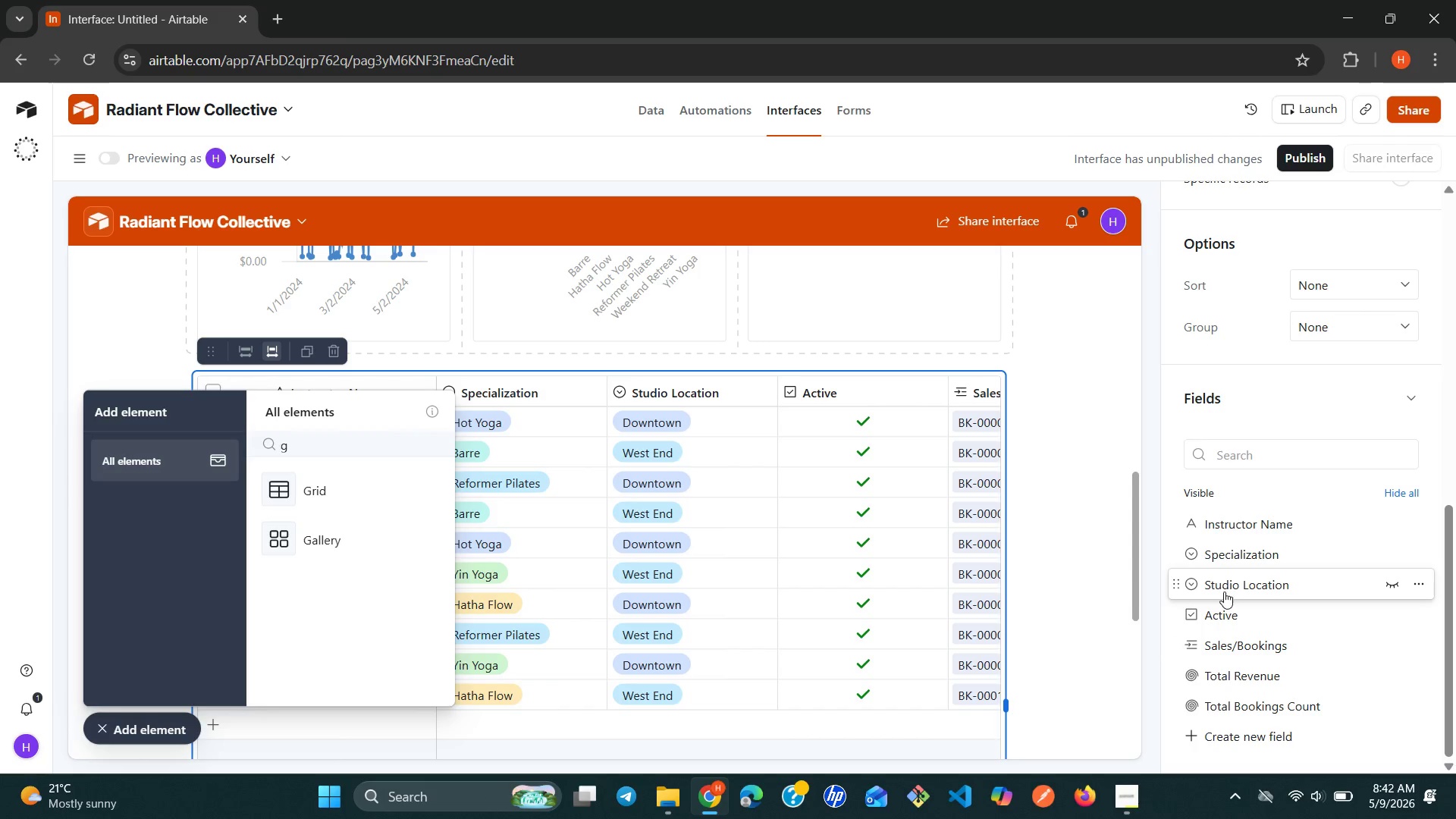 
wait(10.61)
 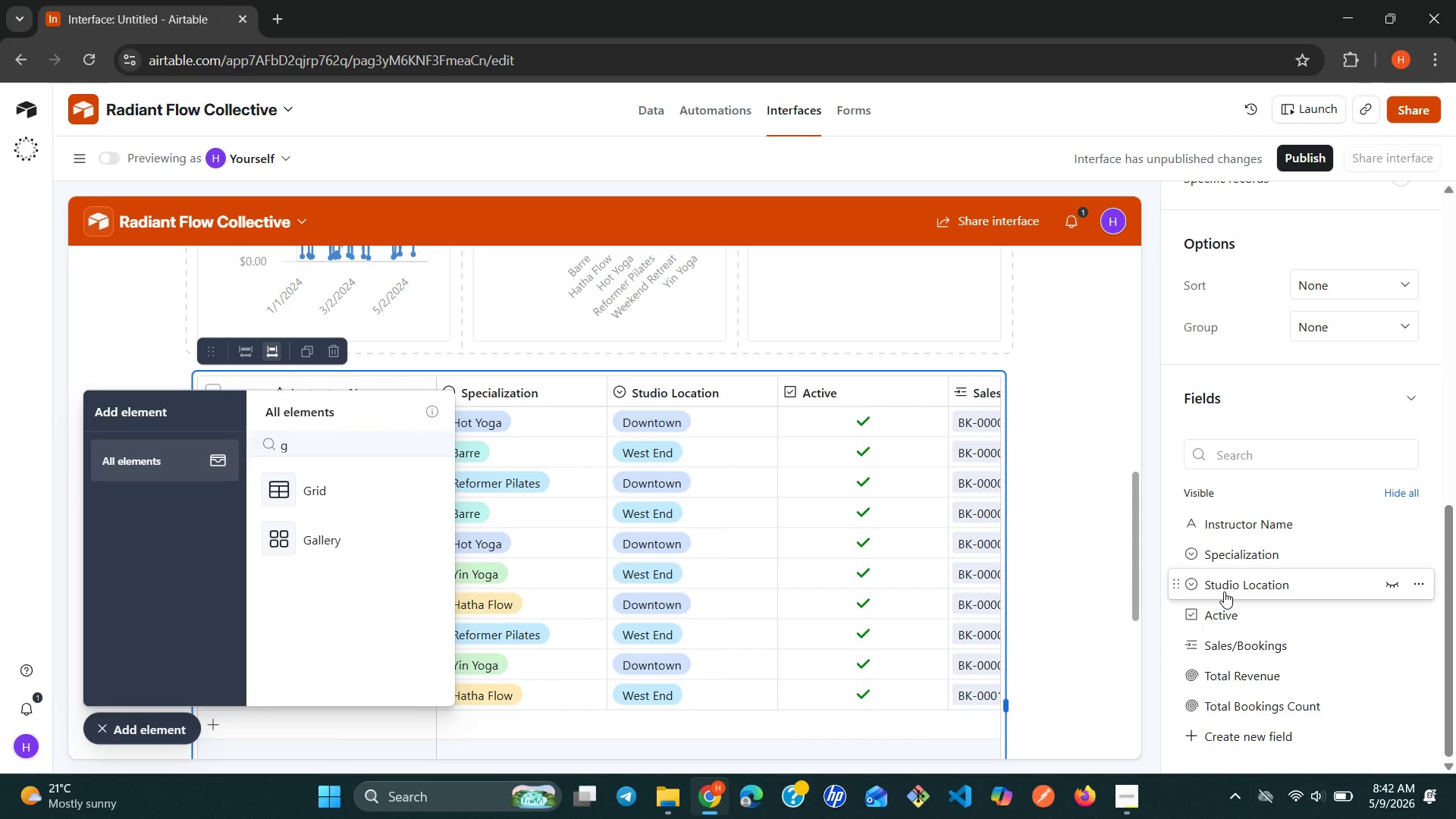 
scroll: coordinate [1300, 557], scroll_direction: down, amount: 1.0
 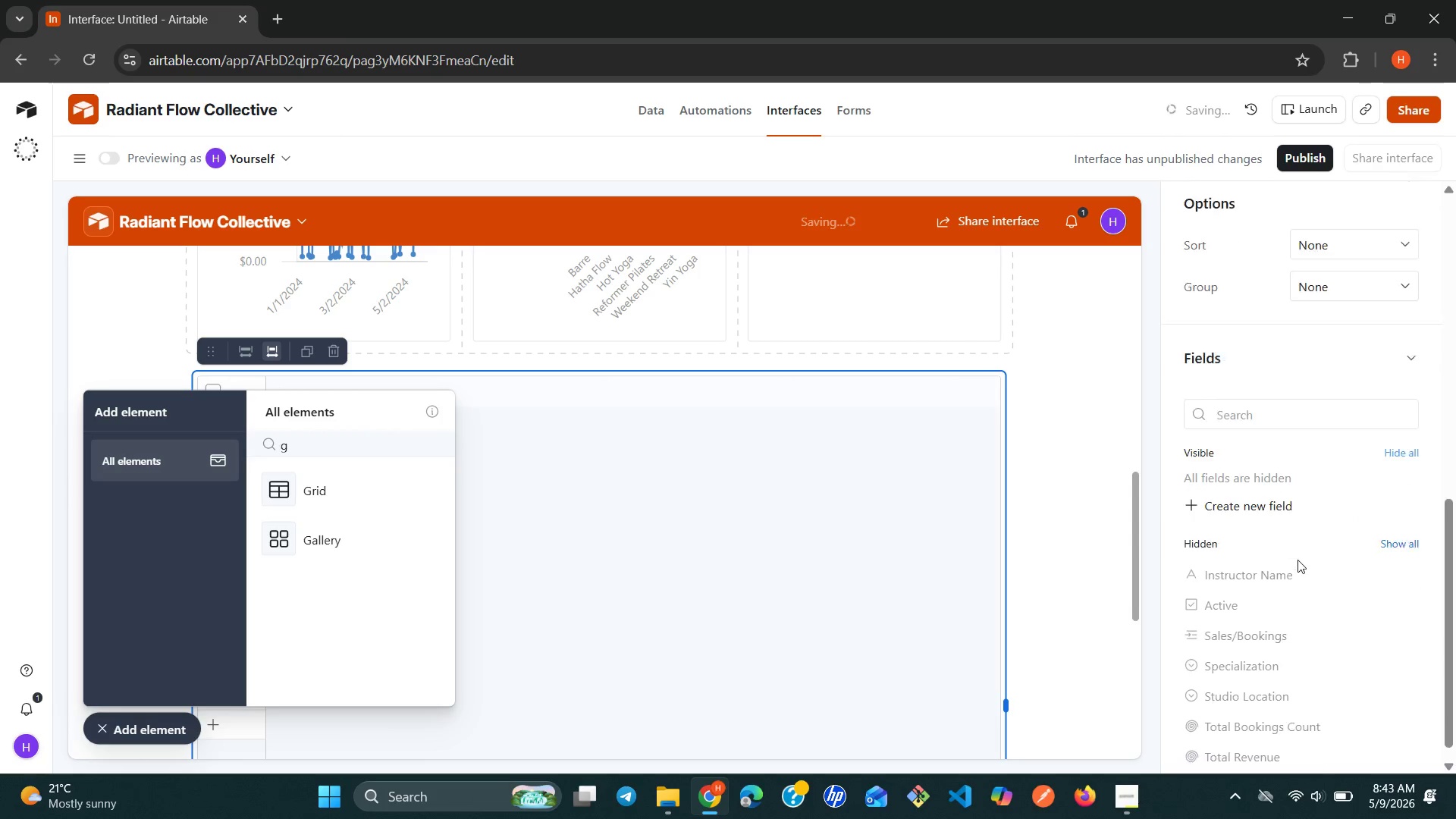 
mouse_move([1282, 560])
 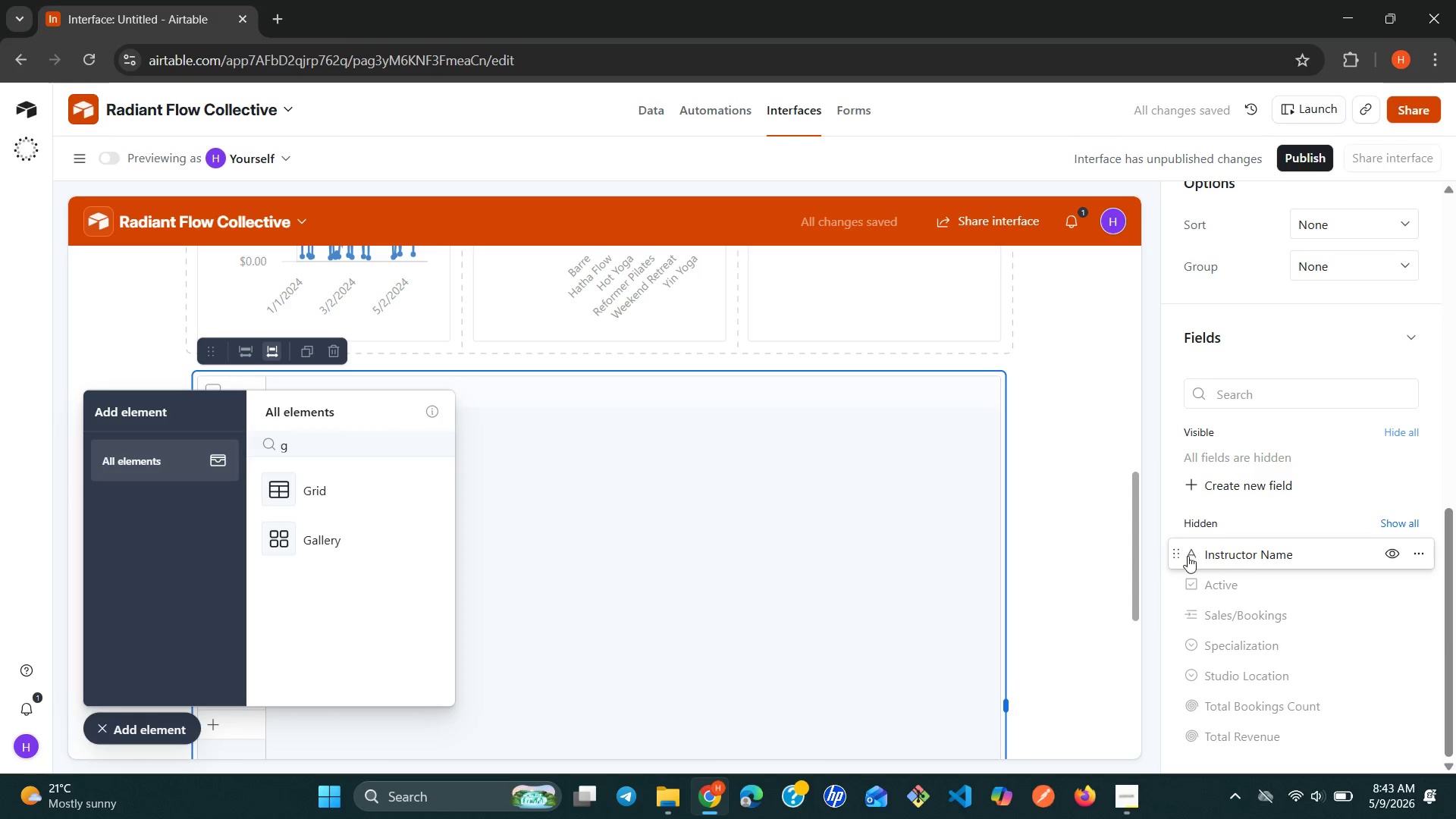 
left_click([1242, 546])
 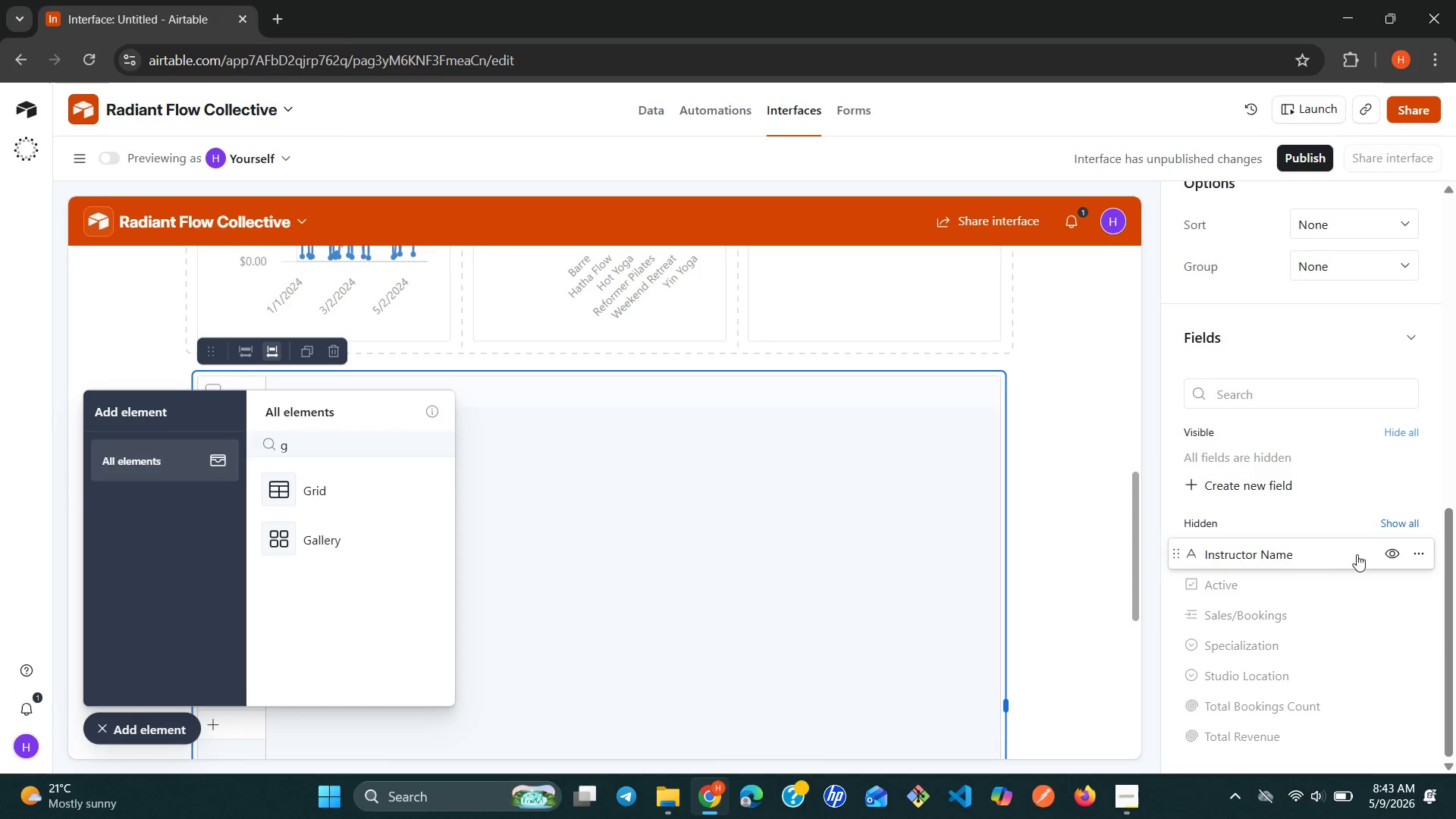 
double_click([1386, 546])
 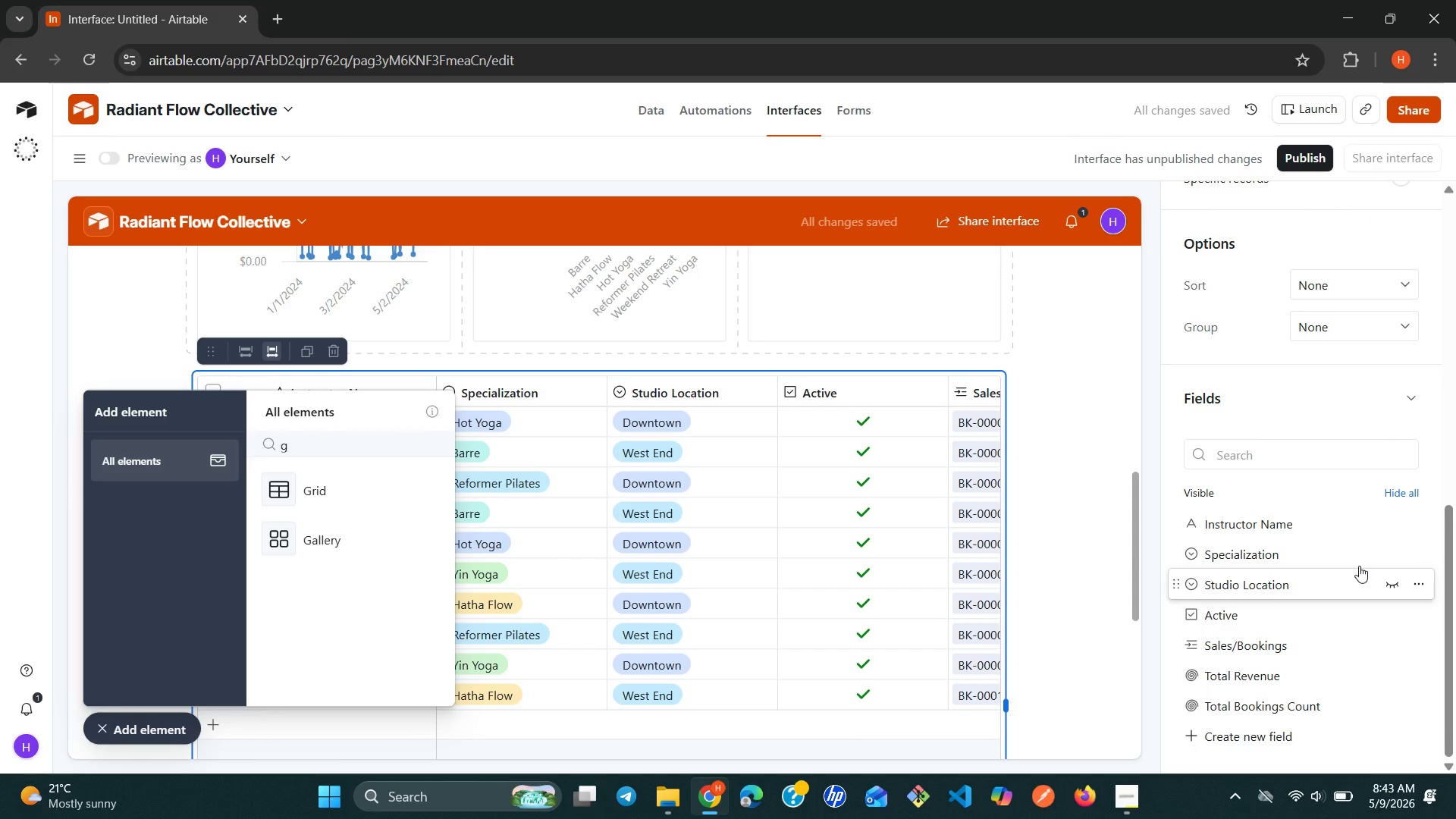 
left_click([1382, 491])
 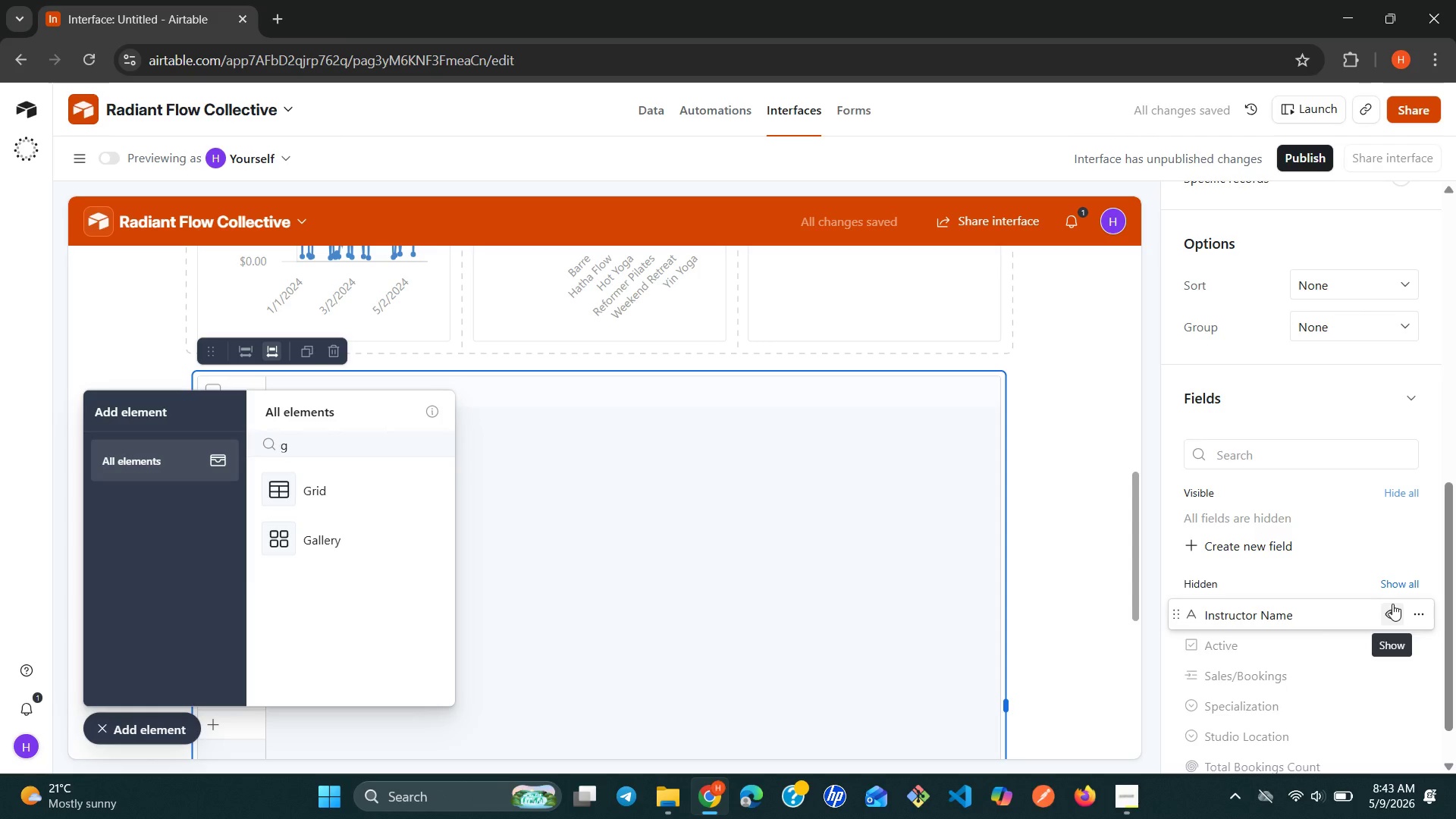 
left_click([1389, 610])
 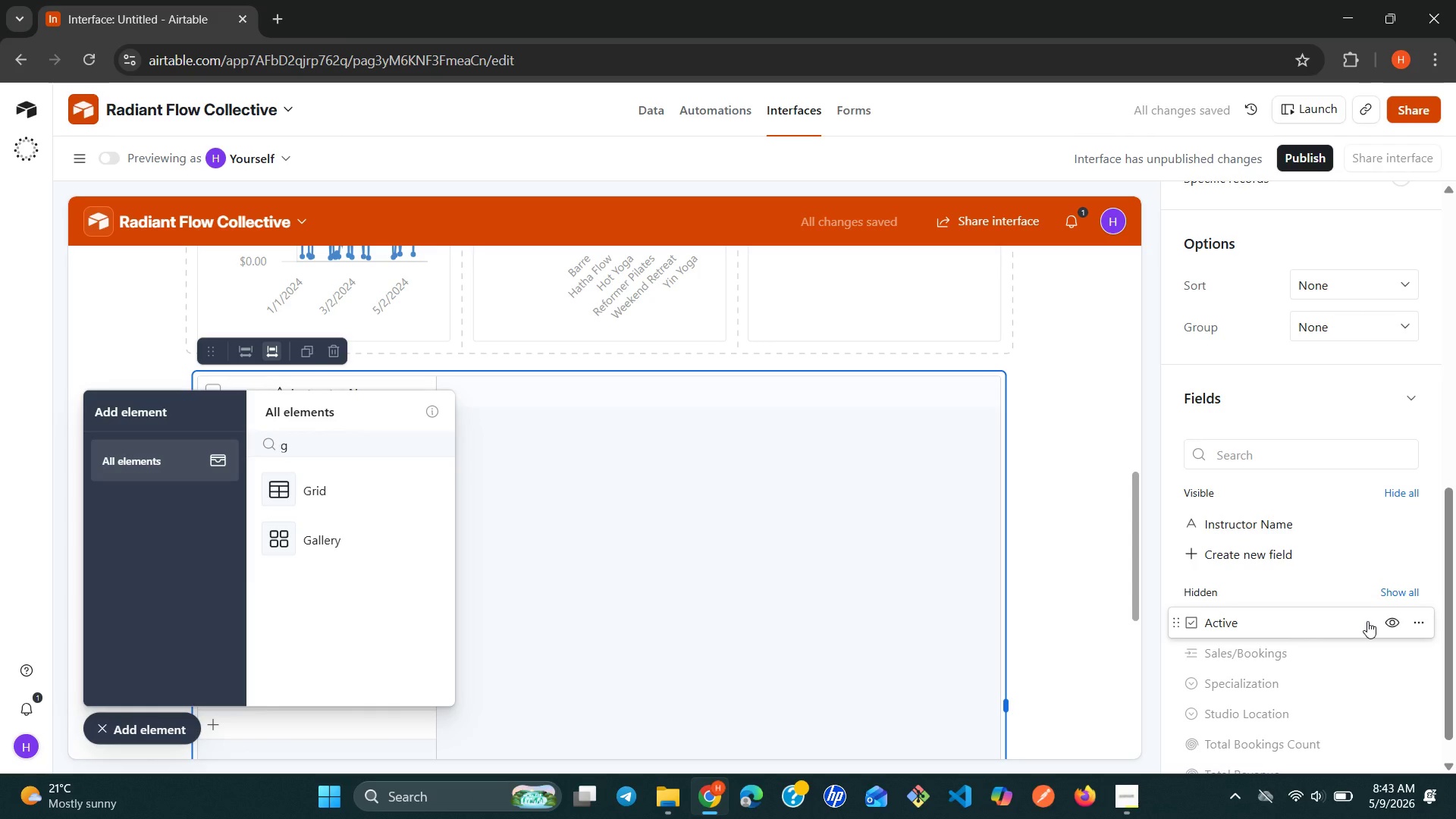 
wait(7.16)
 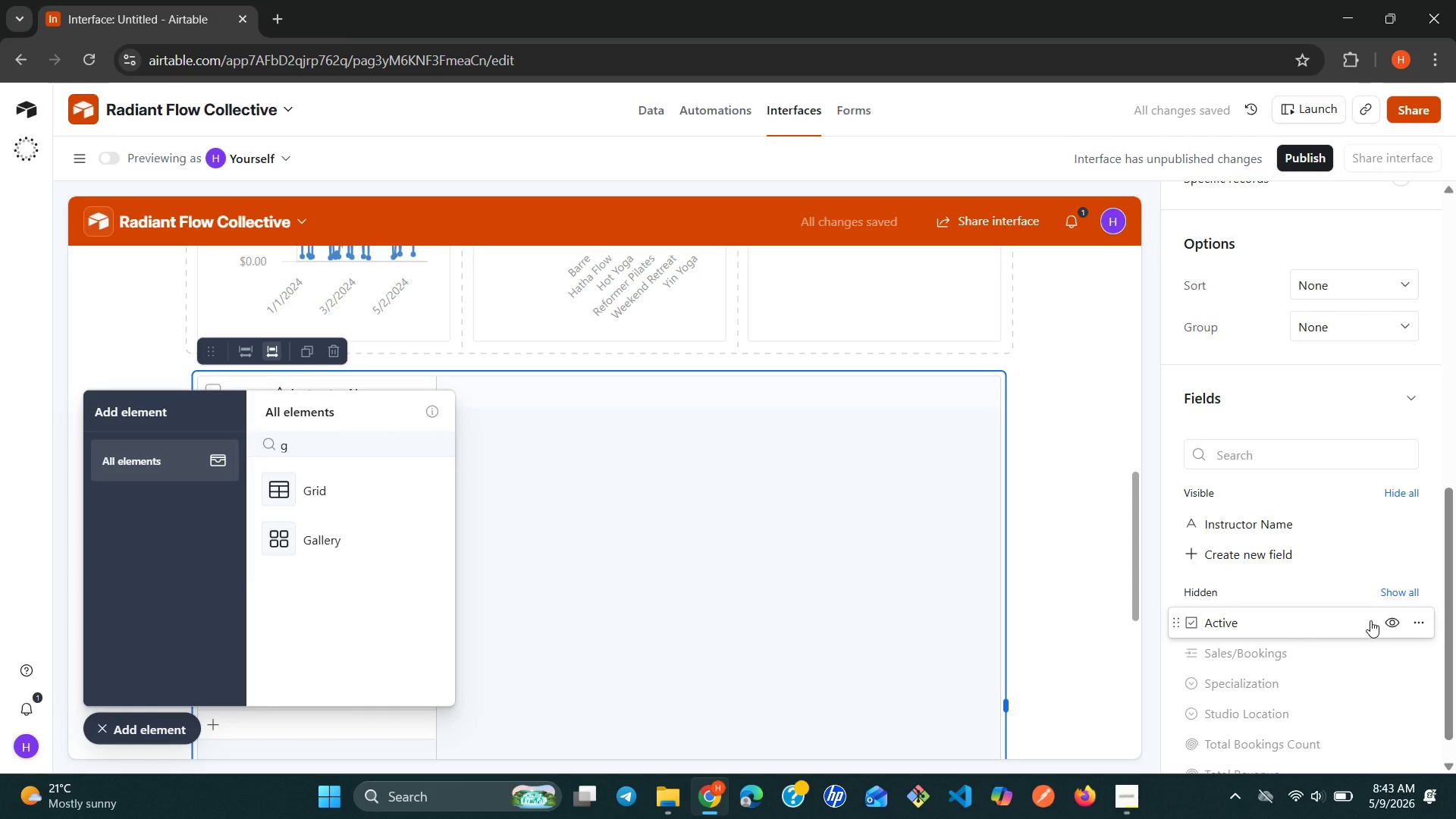 
scroll: coordinate [1348, 651], scroll_direction: down, amount: 2.0
 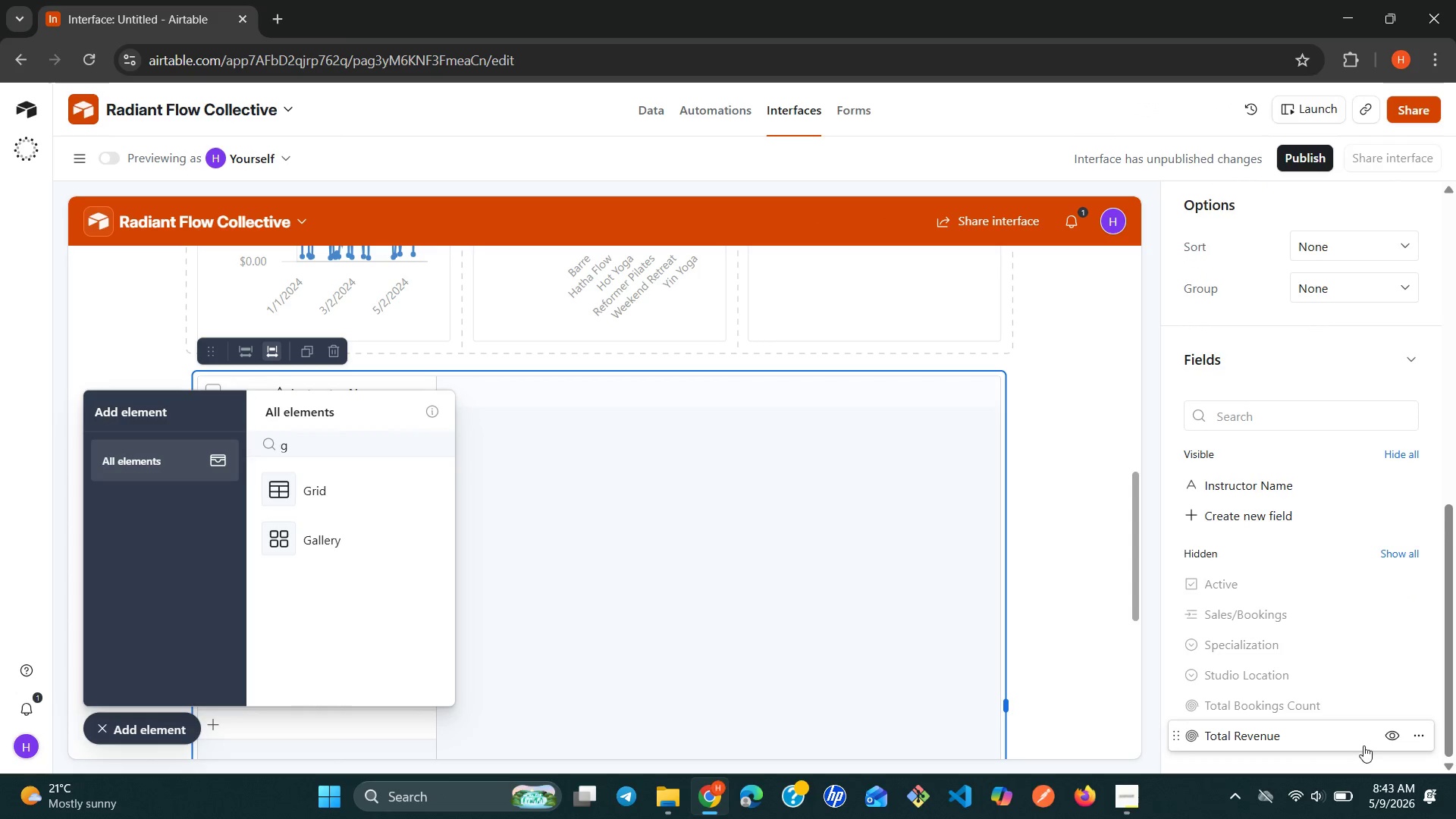 
mouse_move([1391, 728])
 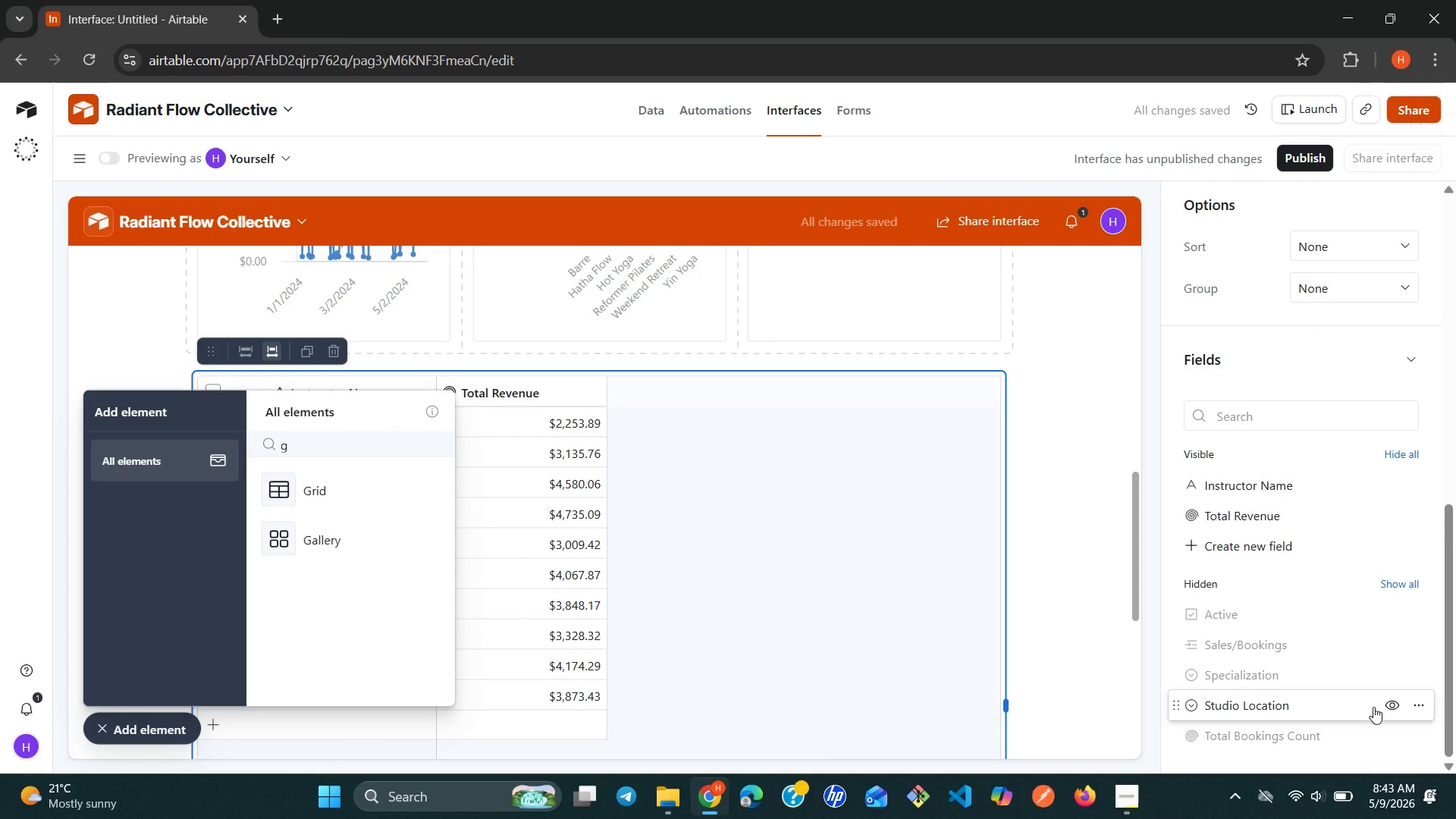 
mouse_move([1392, 735])
 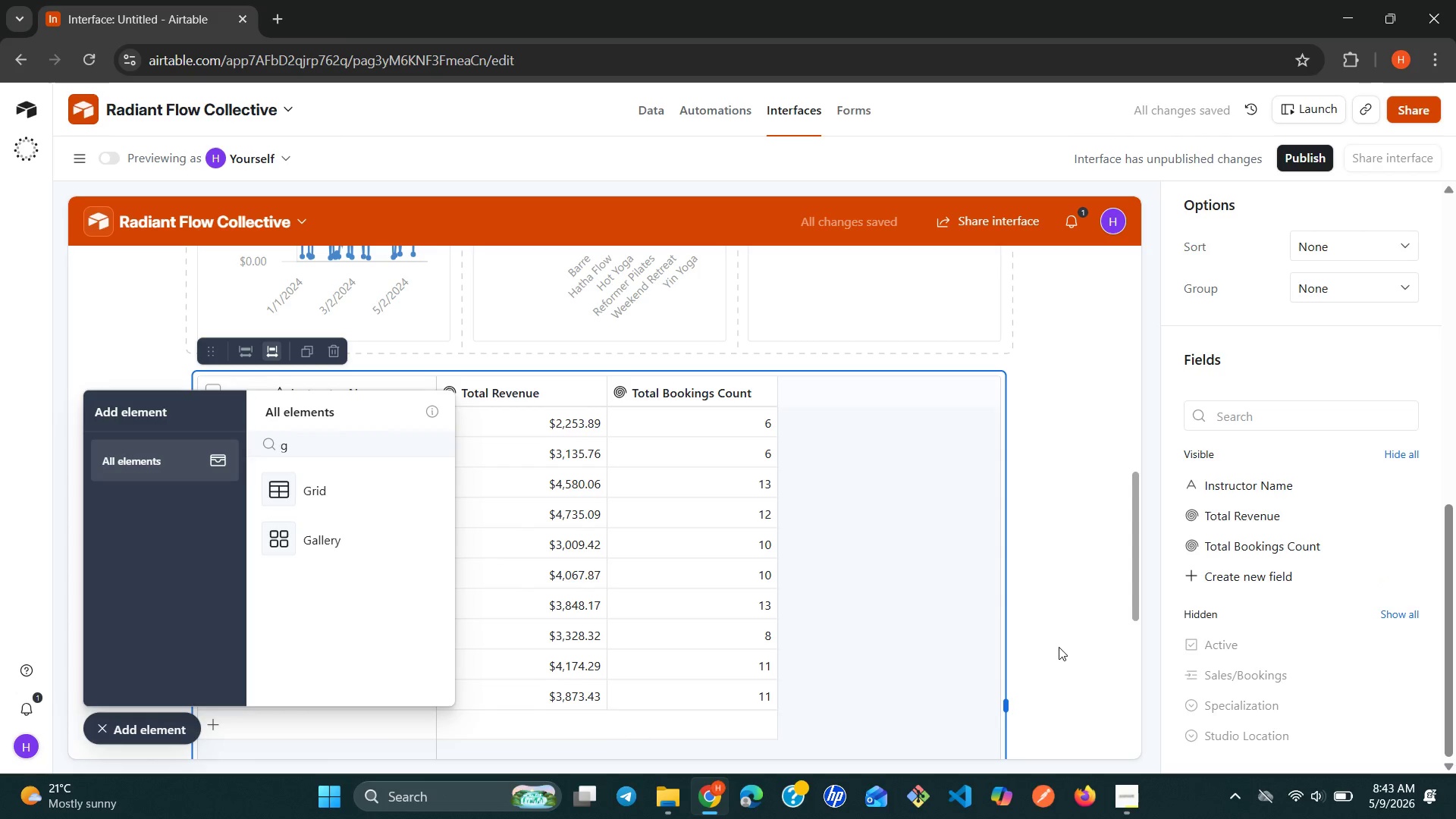 
left_click([1092, 613])
 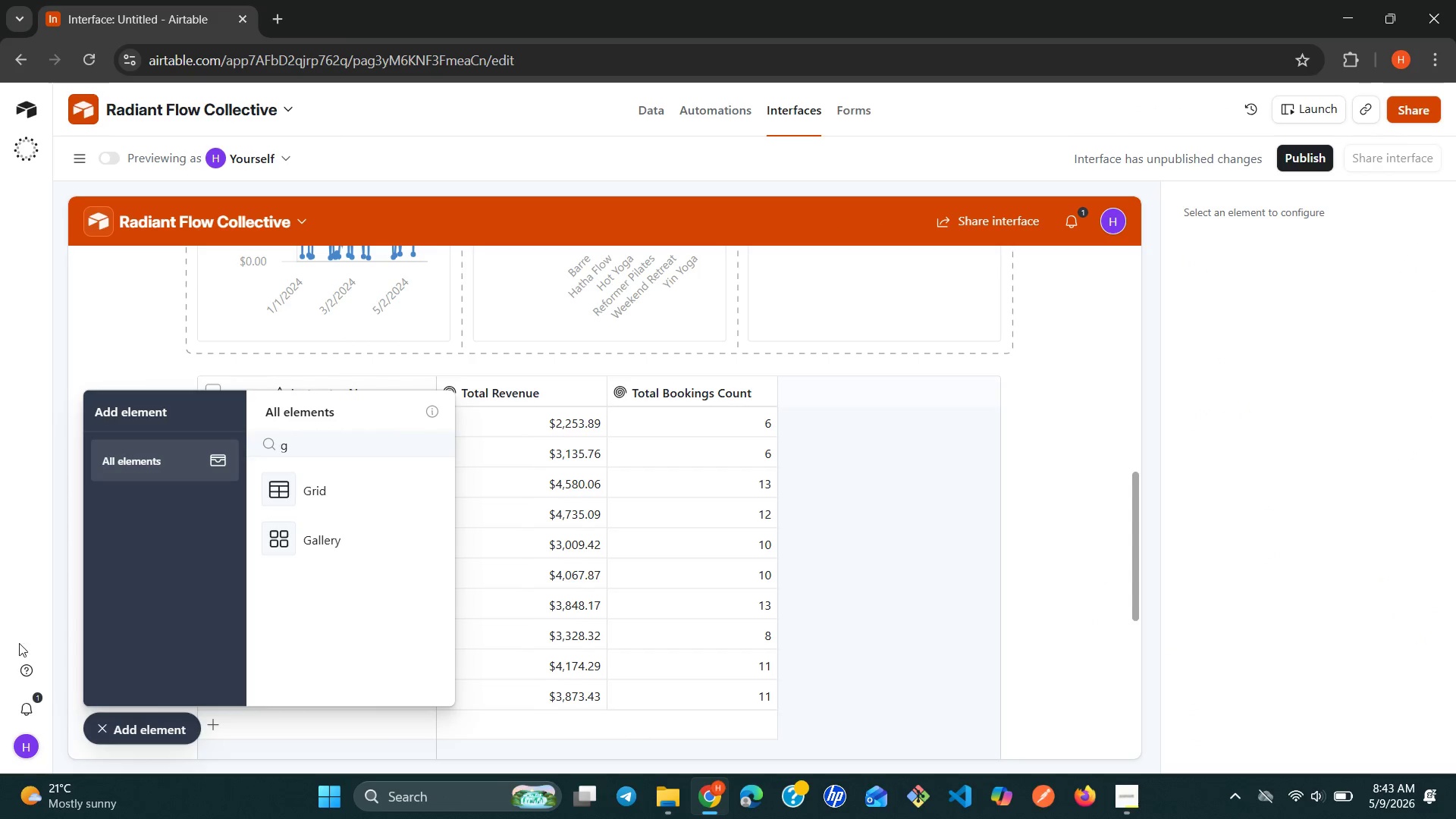 
left_click([89, 730])
 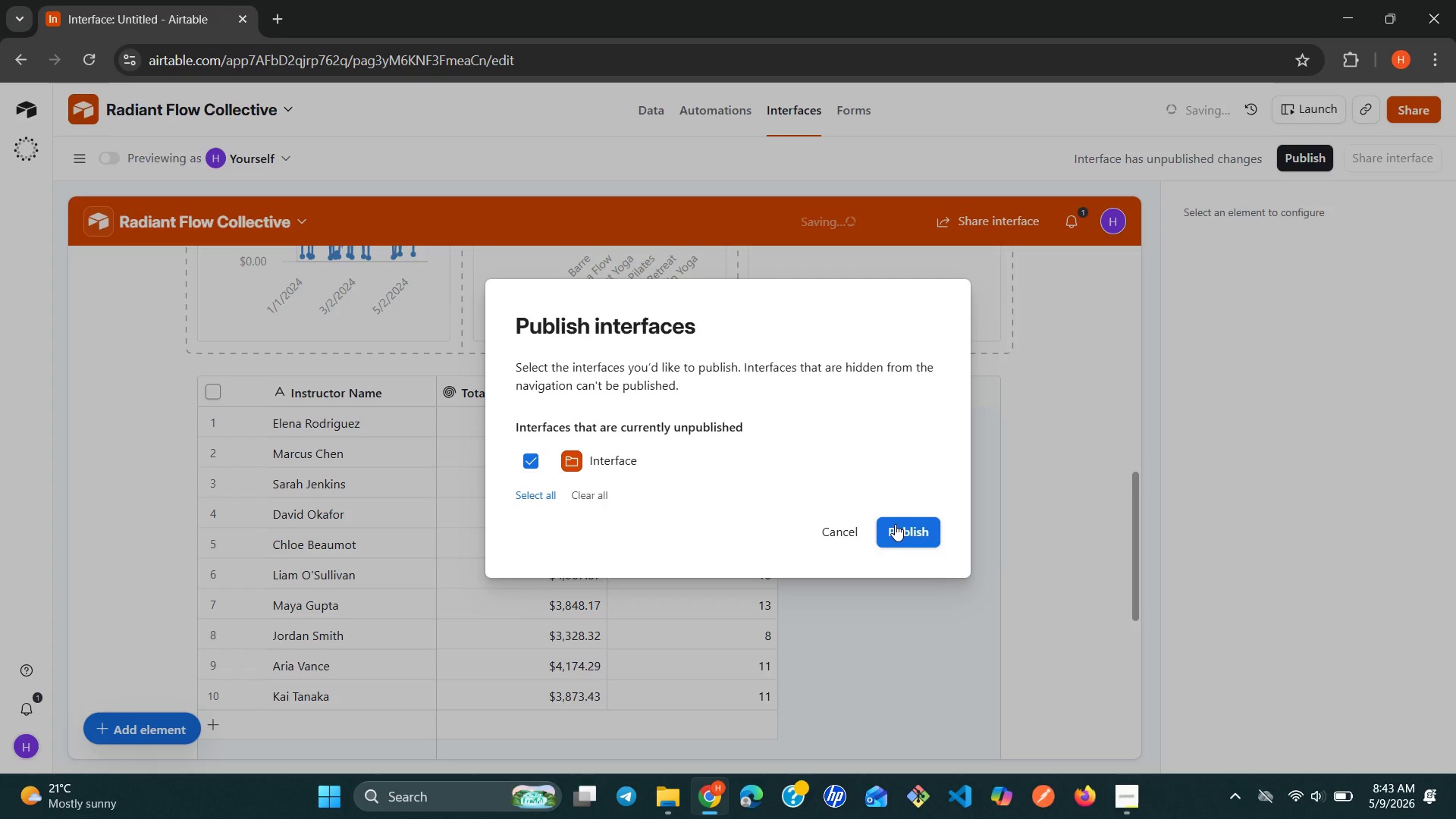 
wait(6.81)
 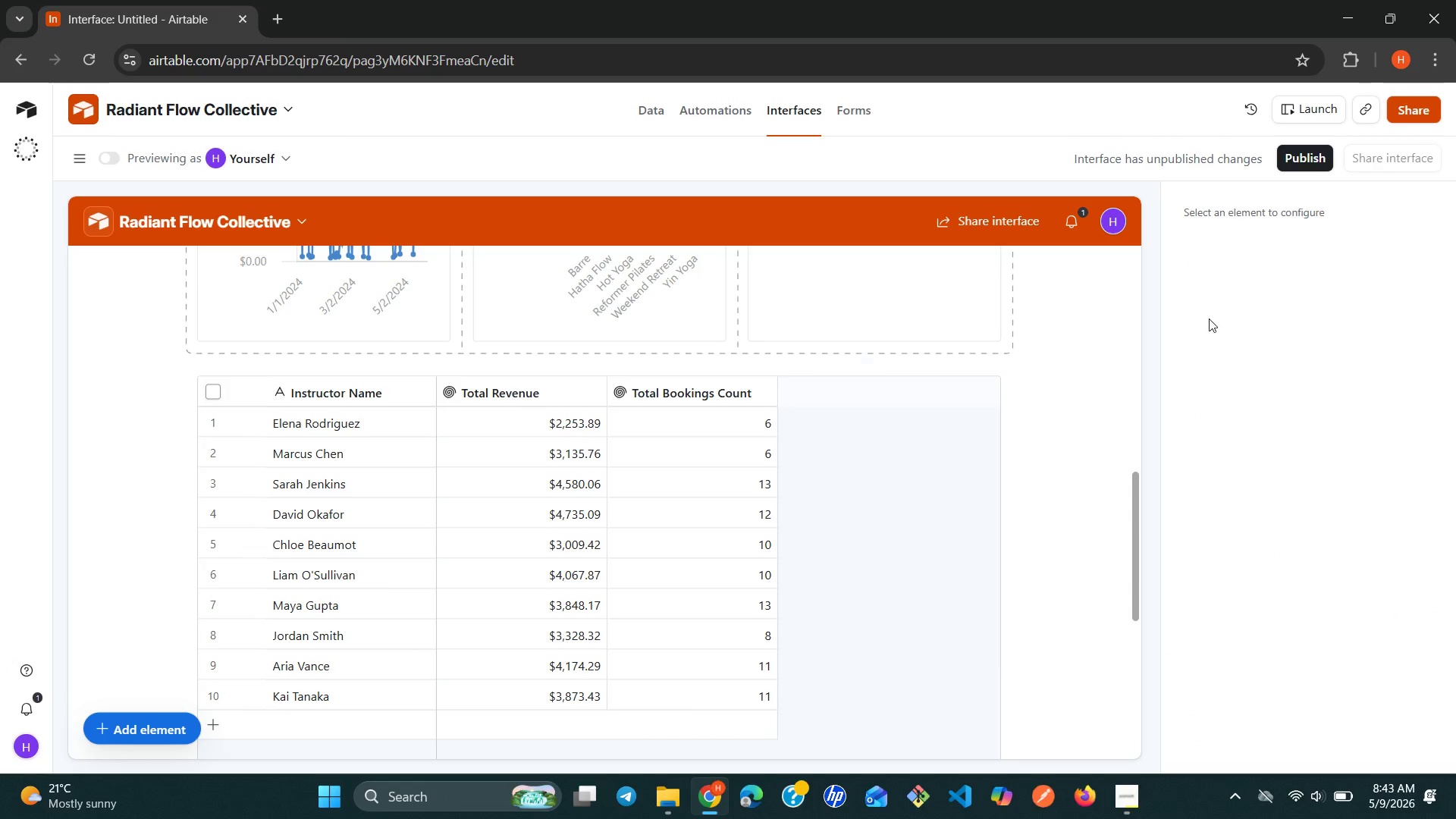 
left_click([909, 542])
 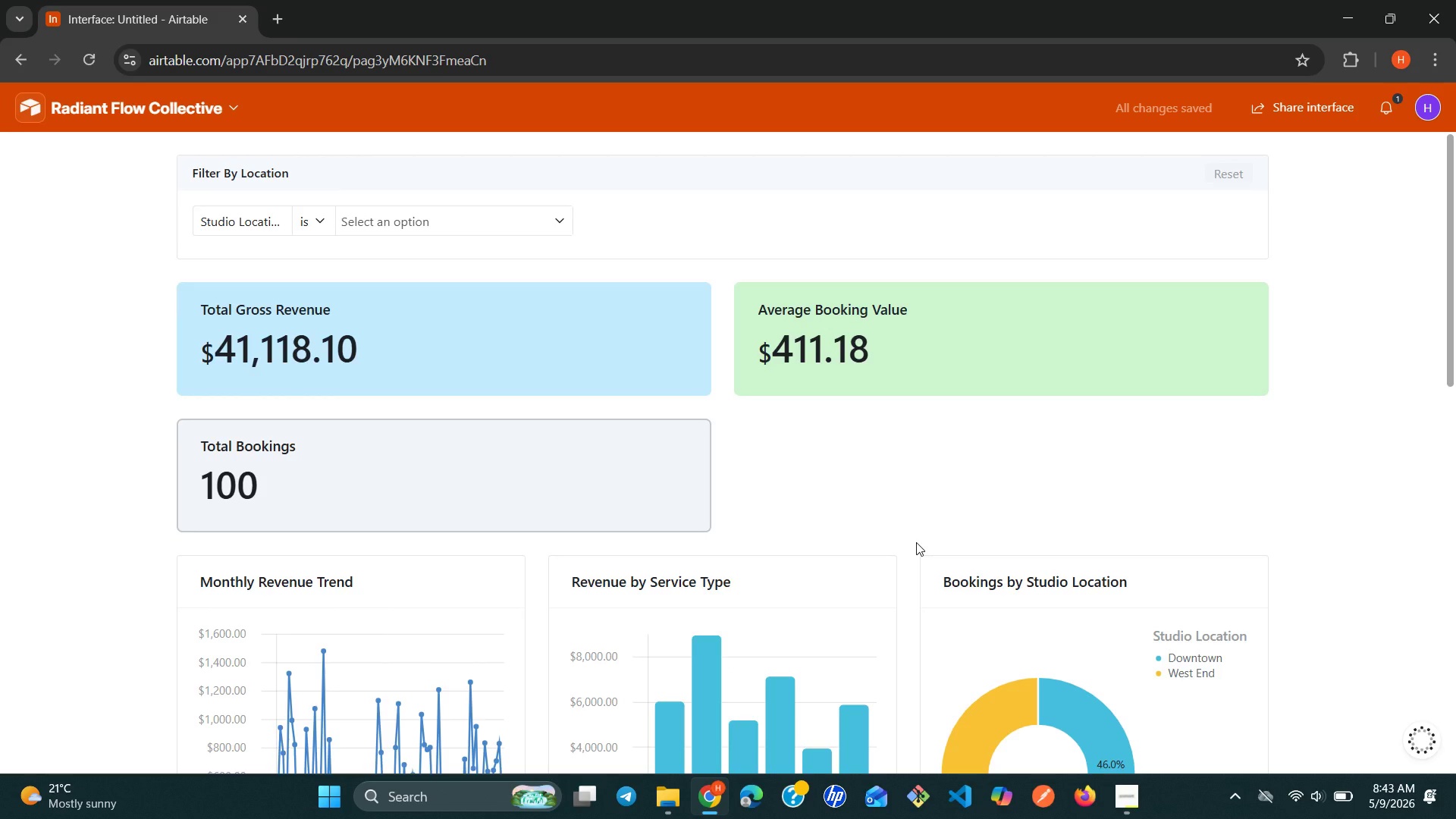 
wait(5.55)
 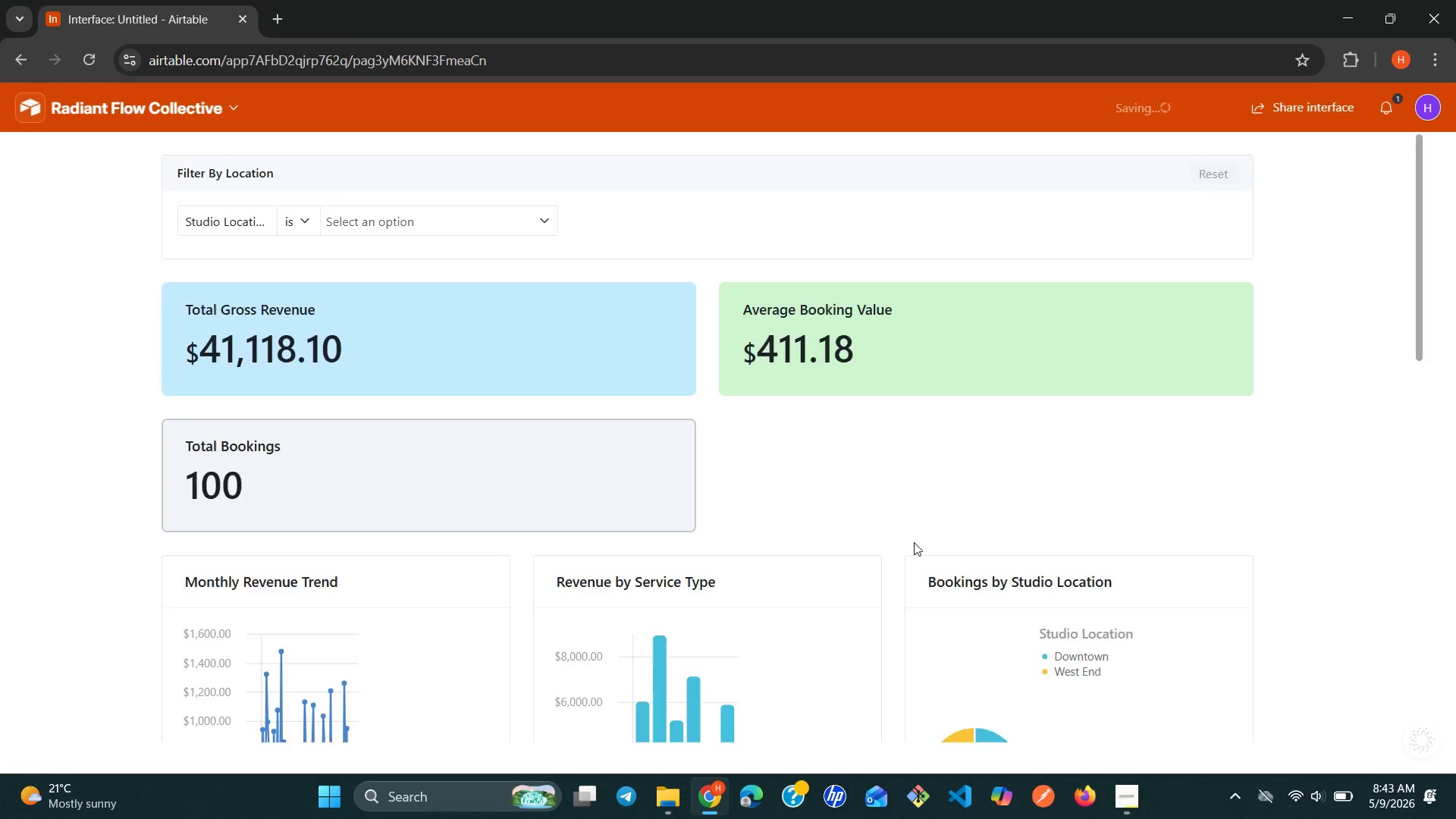 
scroll: coordinate [677, 403], scroll_direction: down, amount: 8.0
 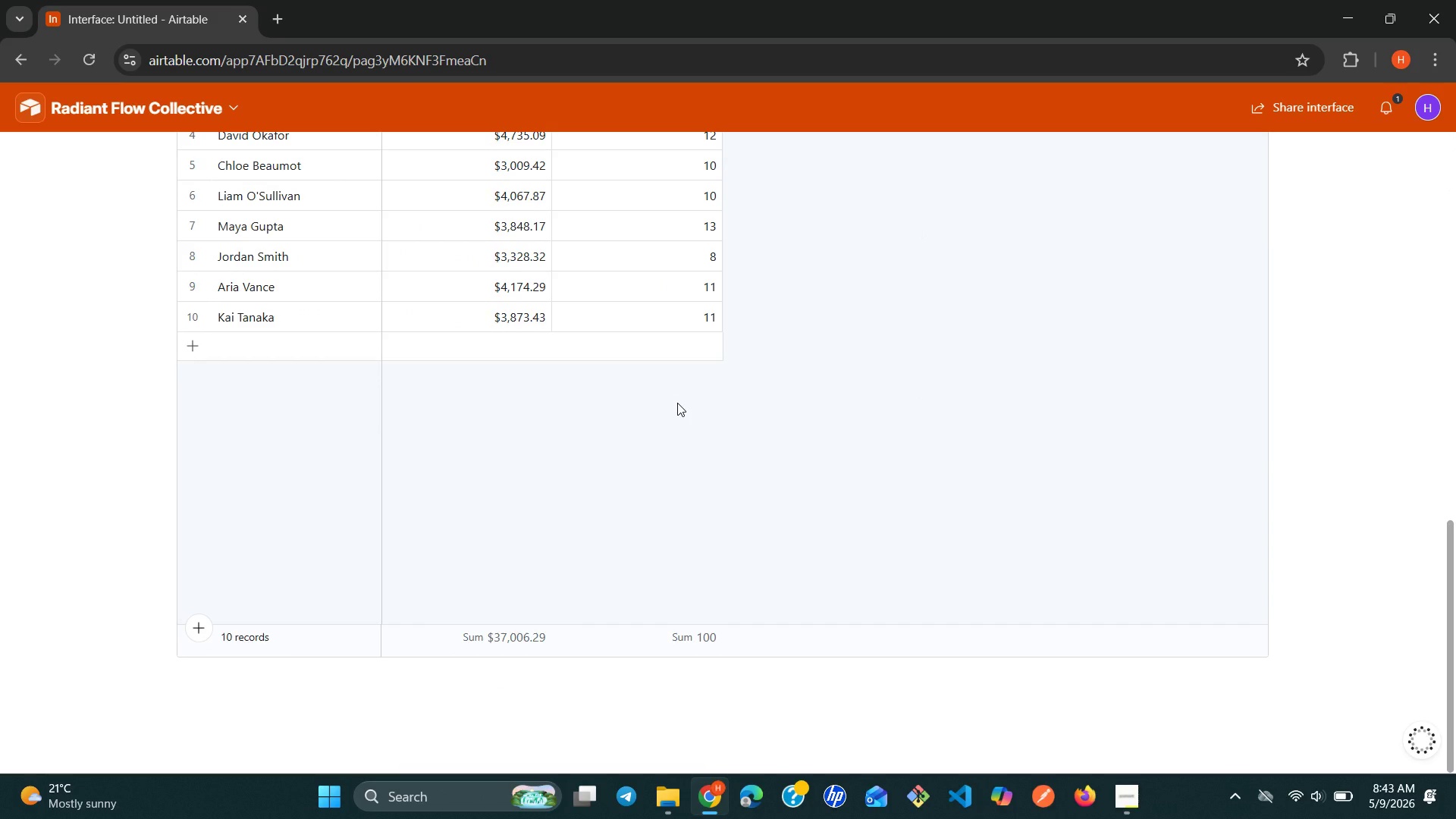 
scroll: coordinate [677, 403], scroll_direction: up, amount: 2.0
 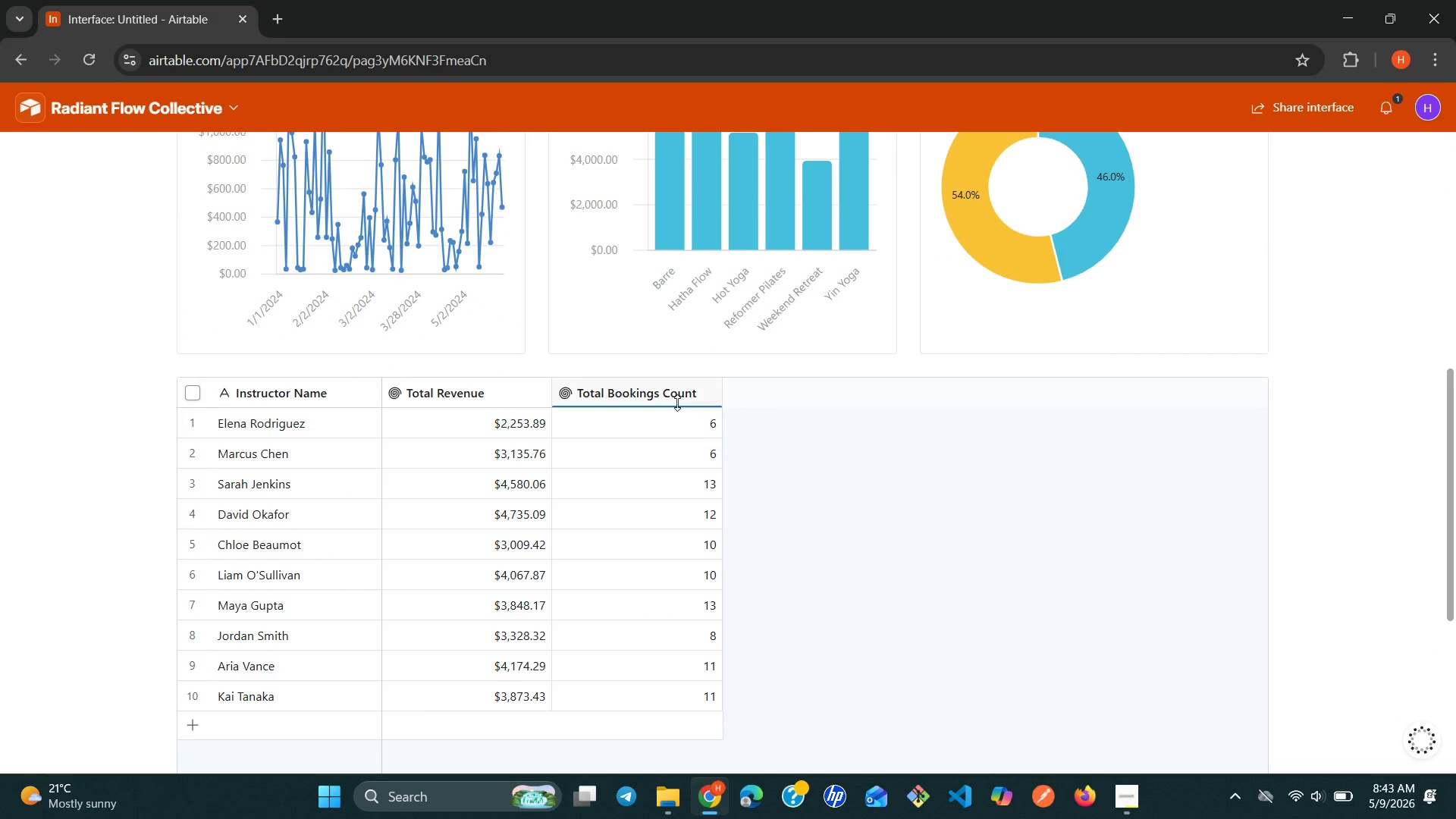 
scroll: coordinate [677, 403], scroll_direction: down, amount: 2.0
 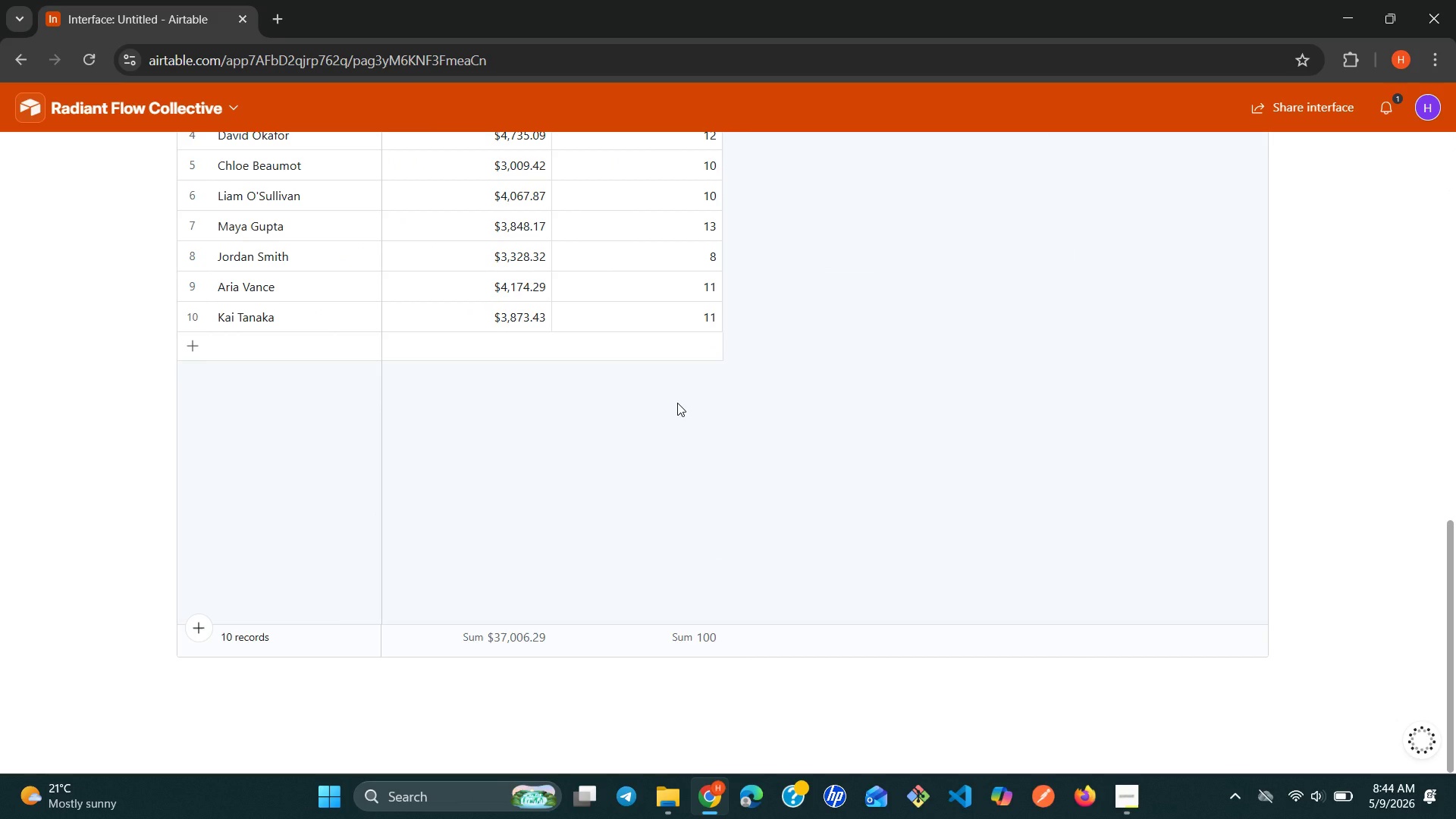 
scroll: coordinate [677, 403], scroll_direction: up, amount: 6.0
 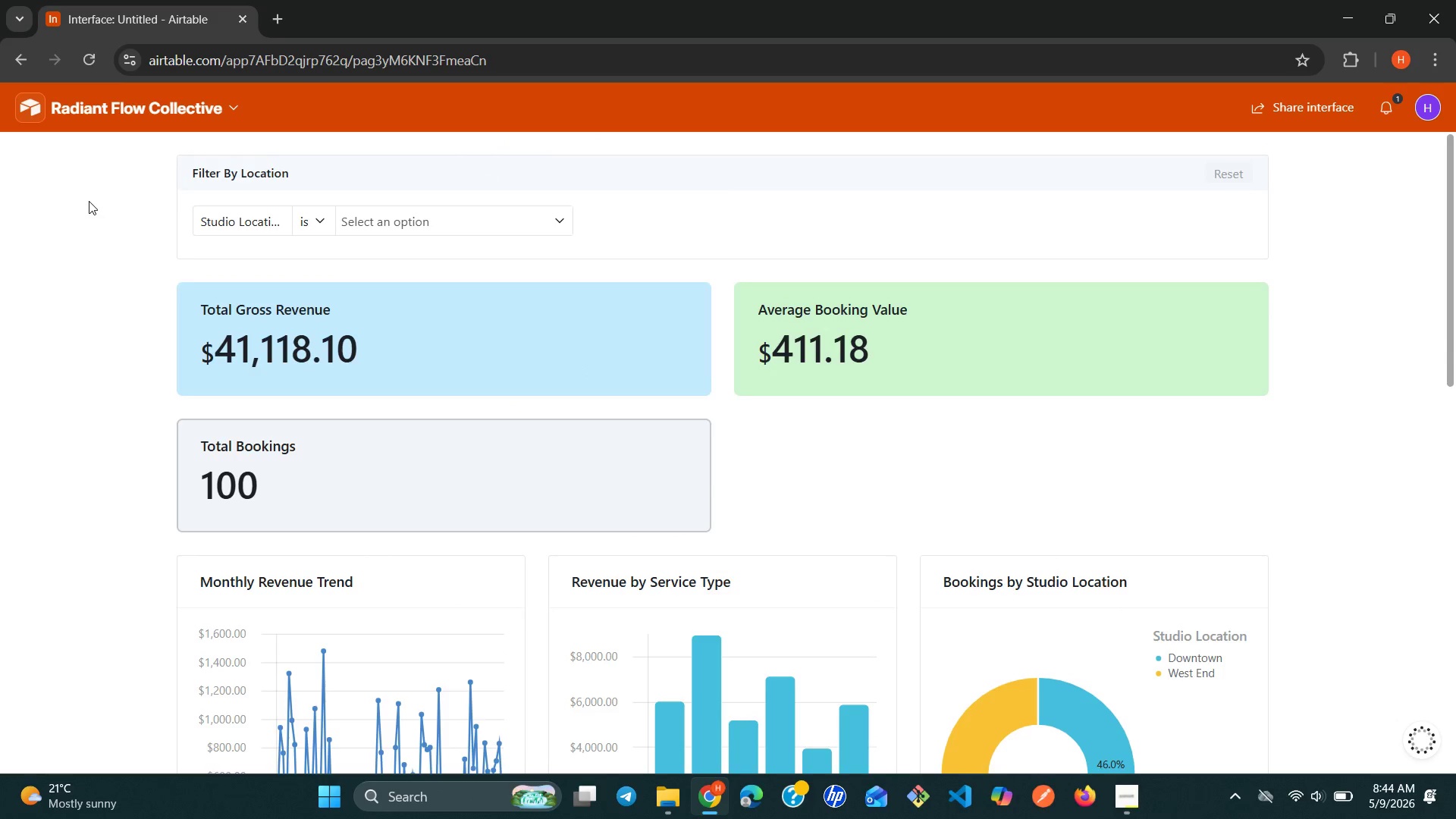 
wait(6.86)
 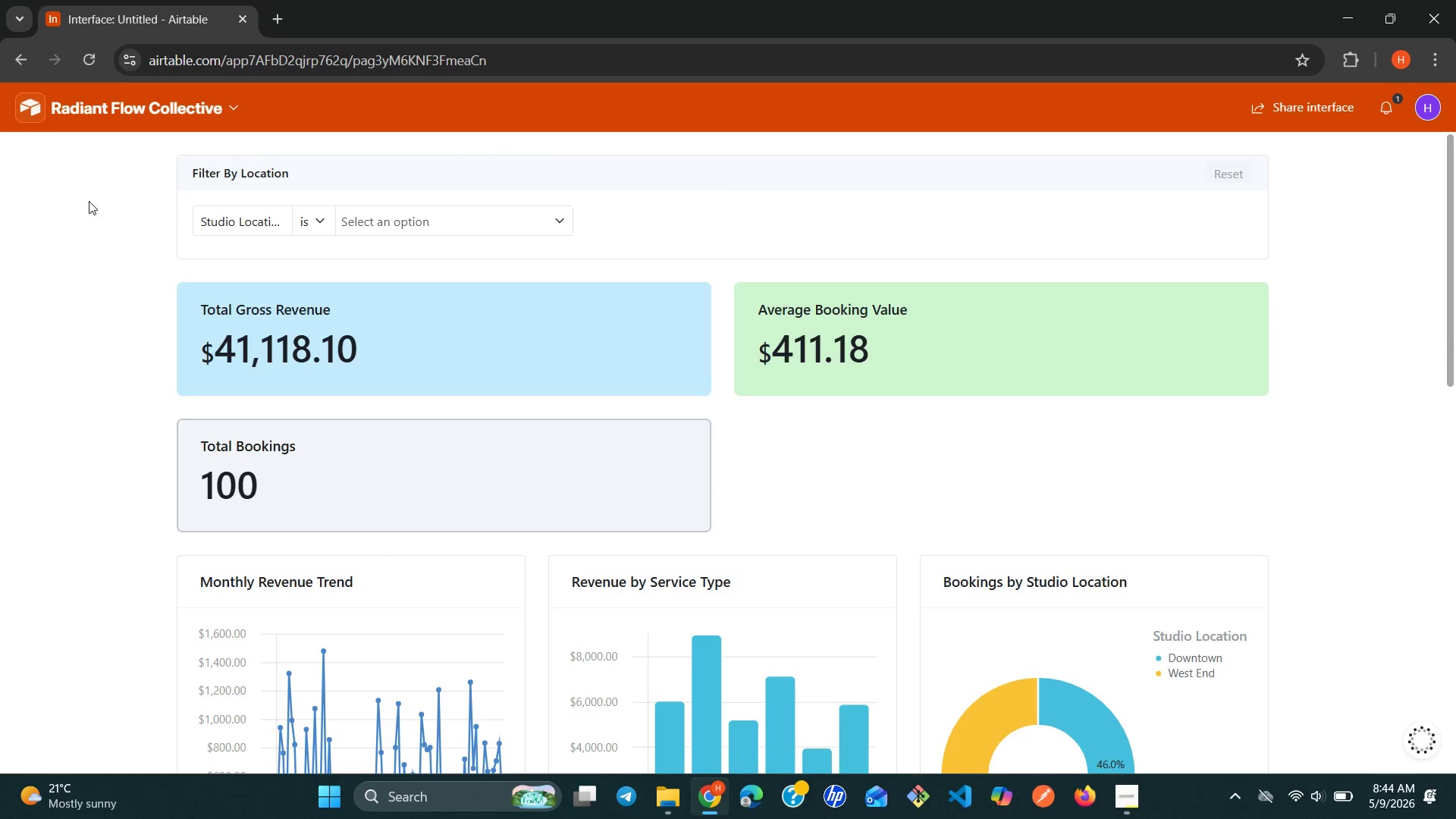 
left_click([644, 120])
 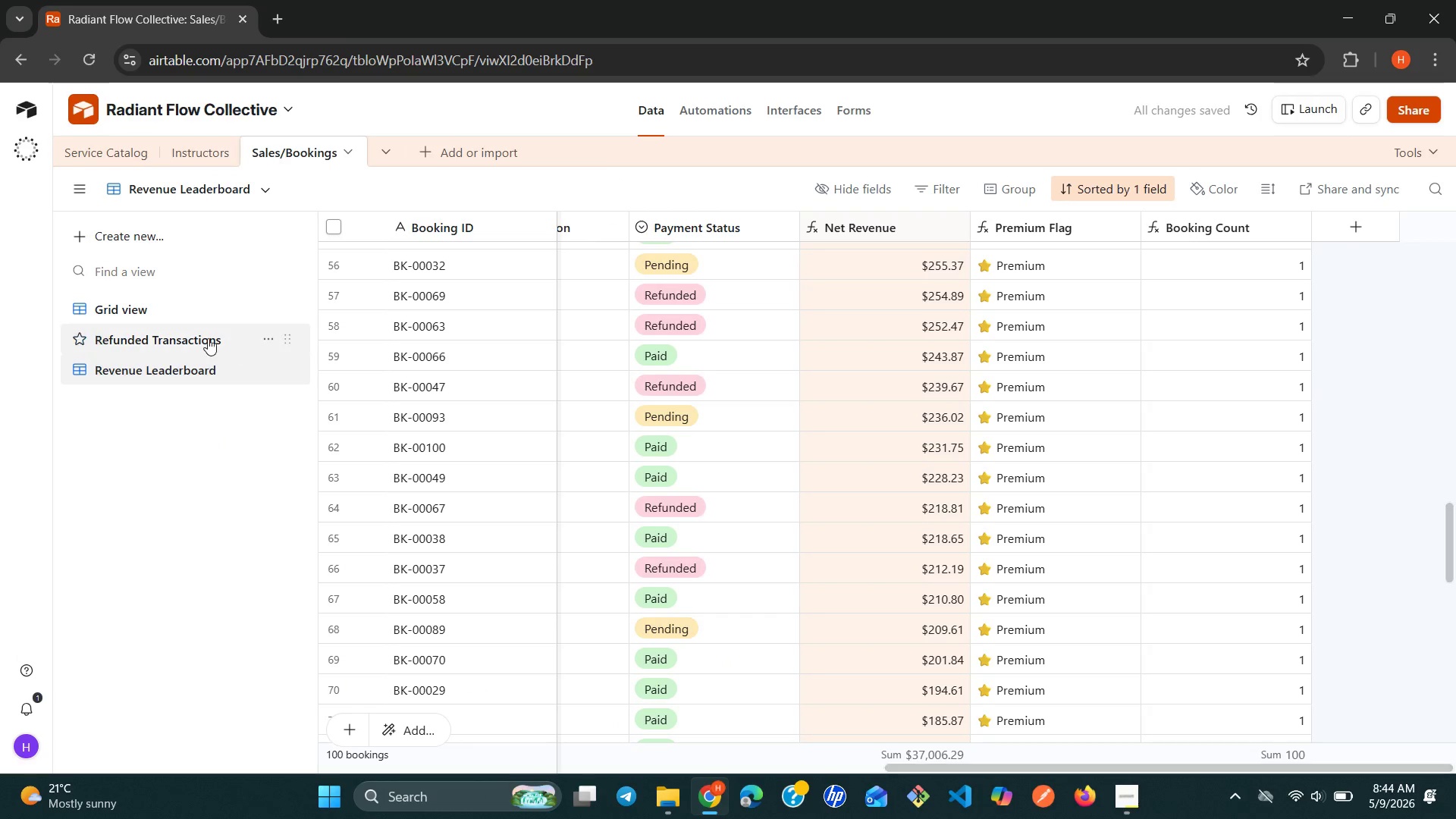 
left_click_drag(start_coordinate=[185, 363], to_coordinate=[187, 359])
 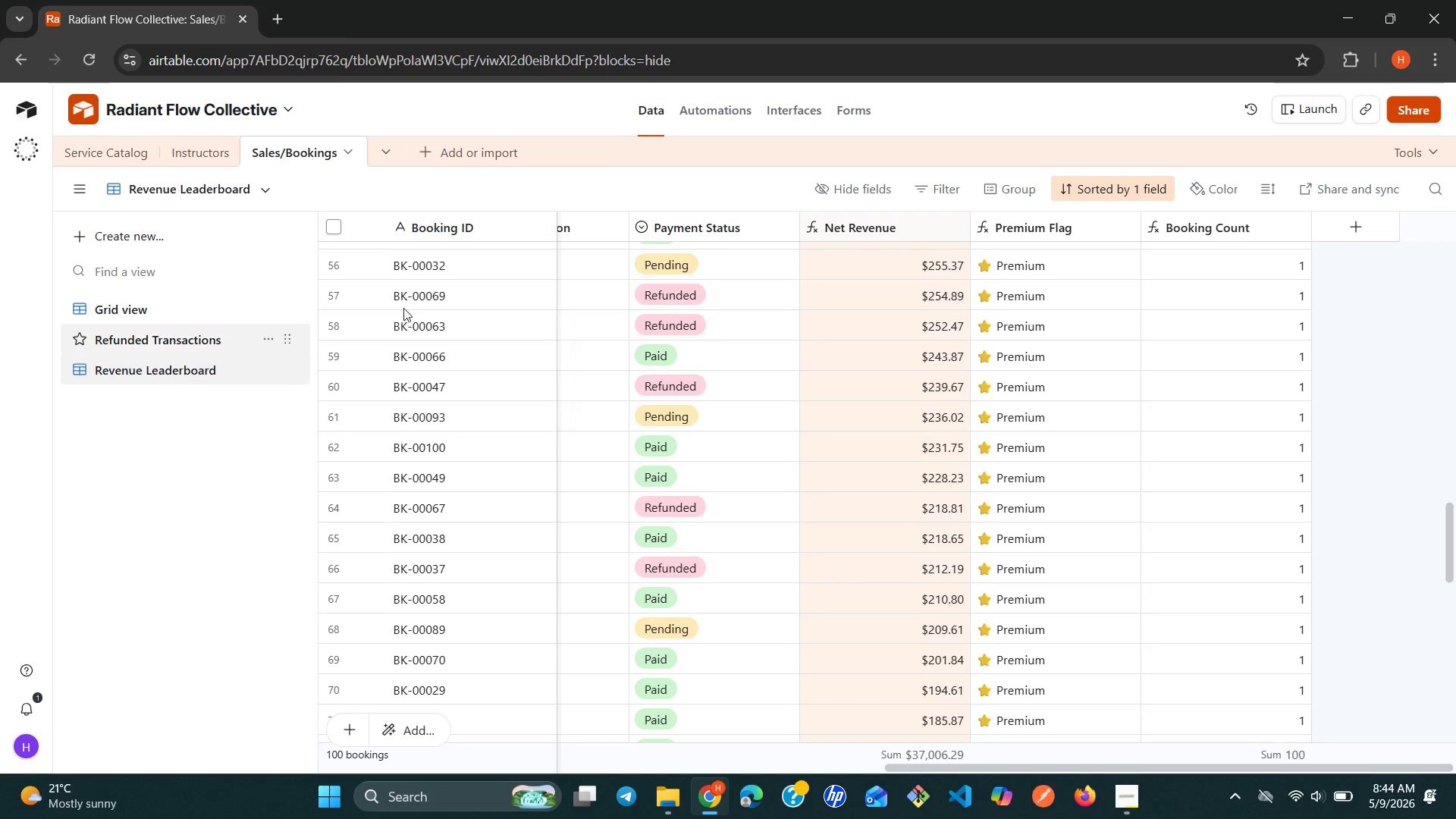 
mouse_move([1307, 199])
 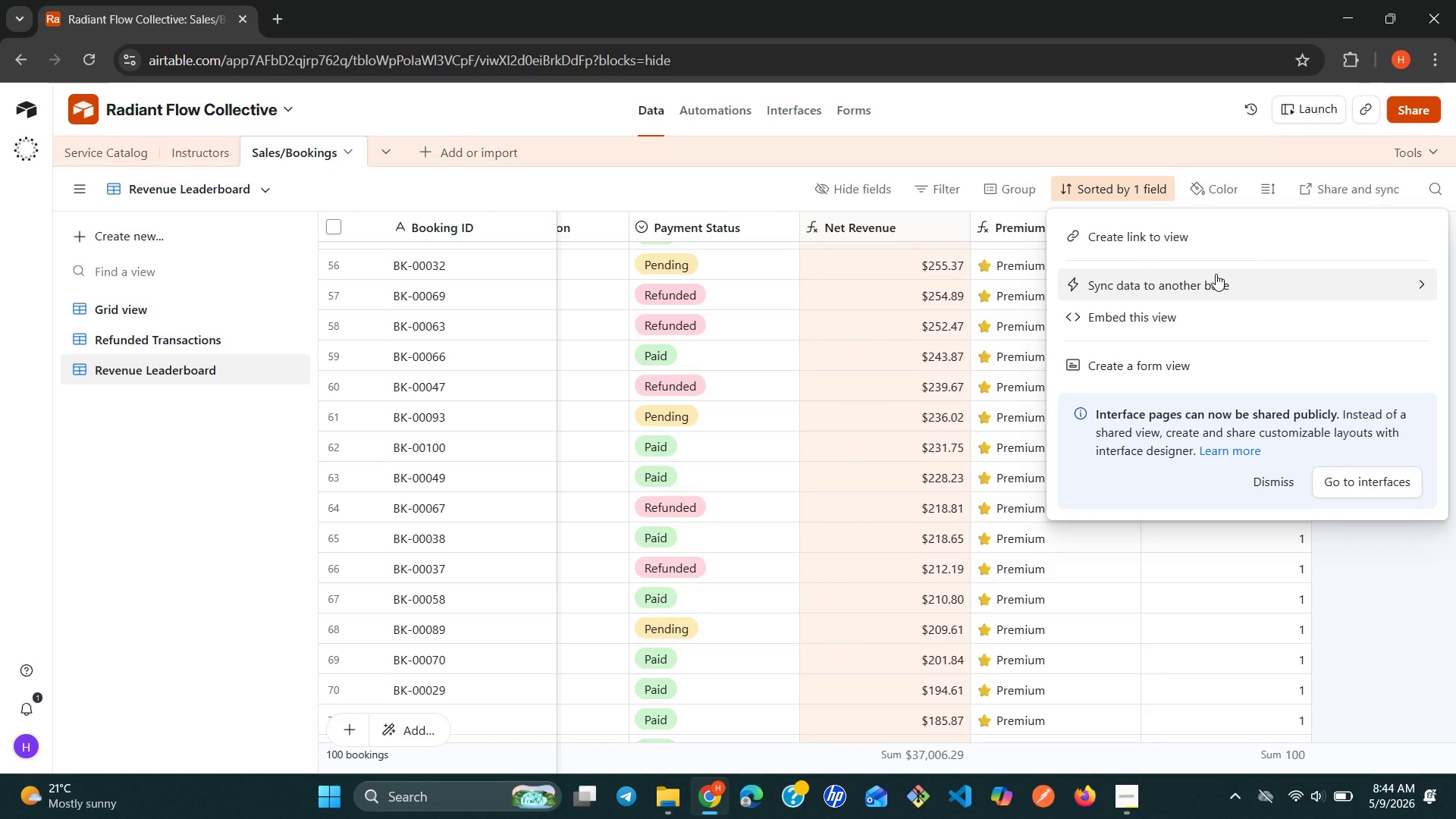 
mouse_move([1194, 271])
 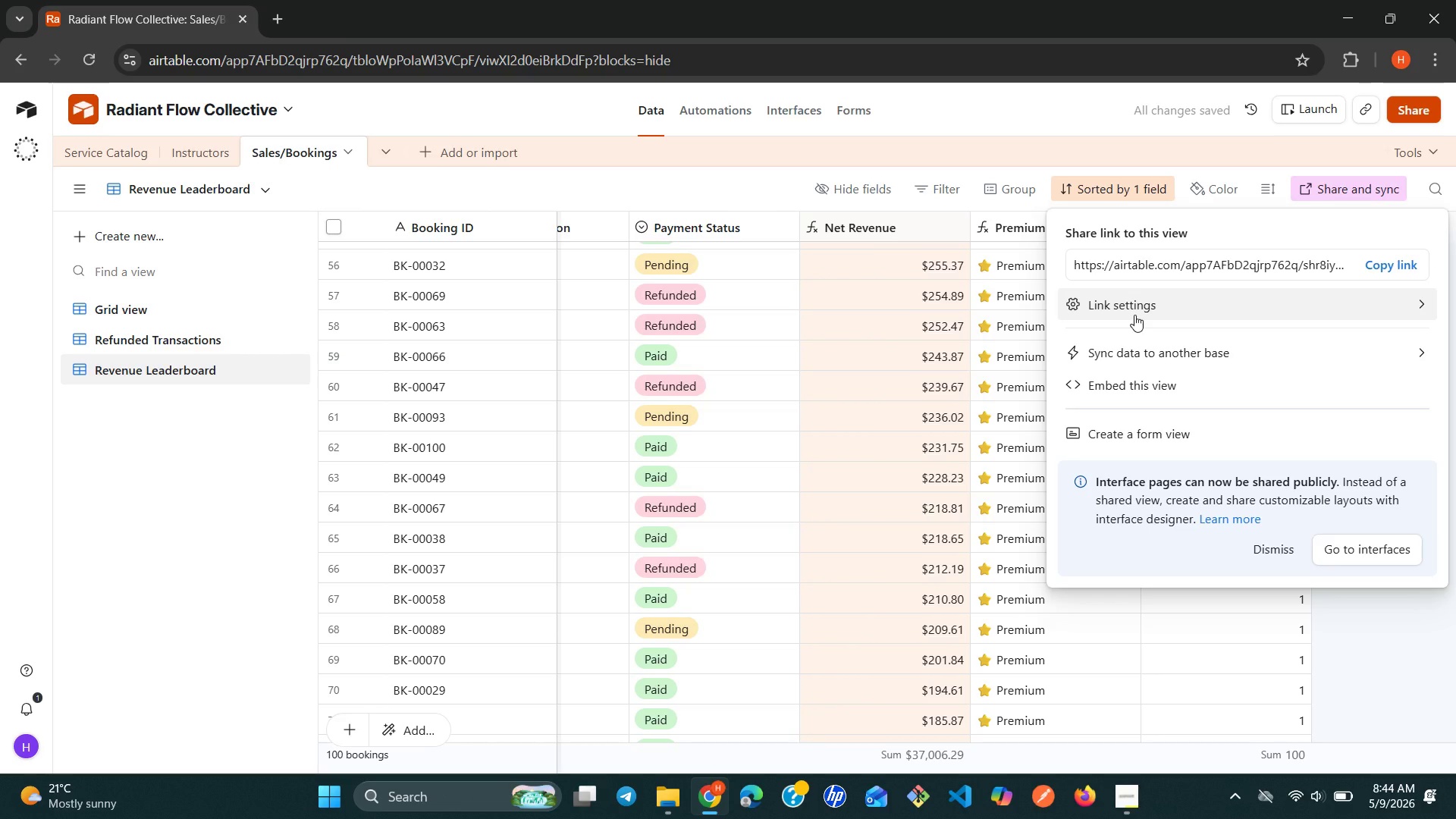 
left_click([1134, 315])
 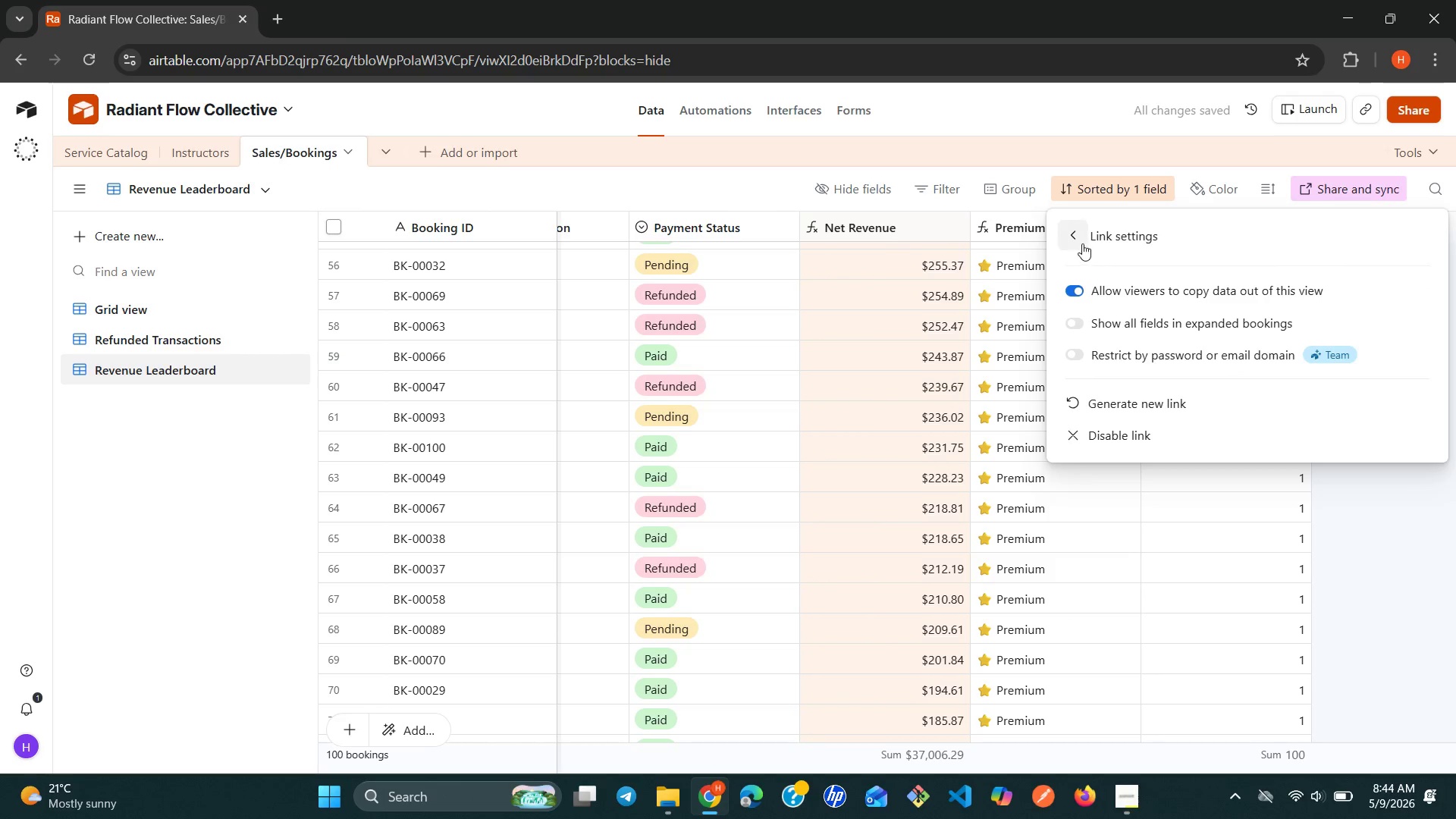 
left_click([1081, 243])
 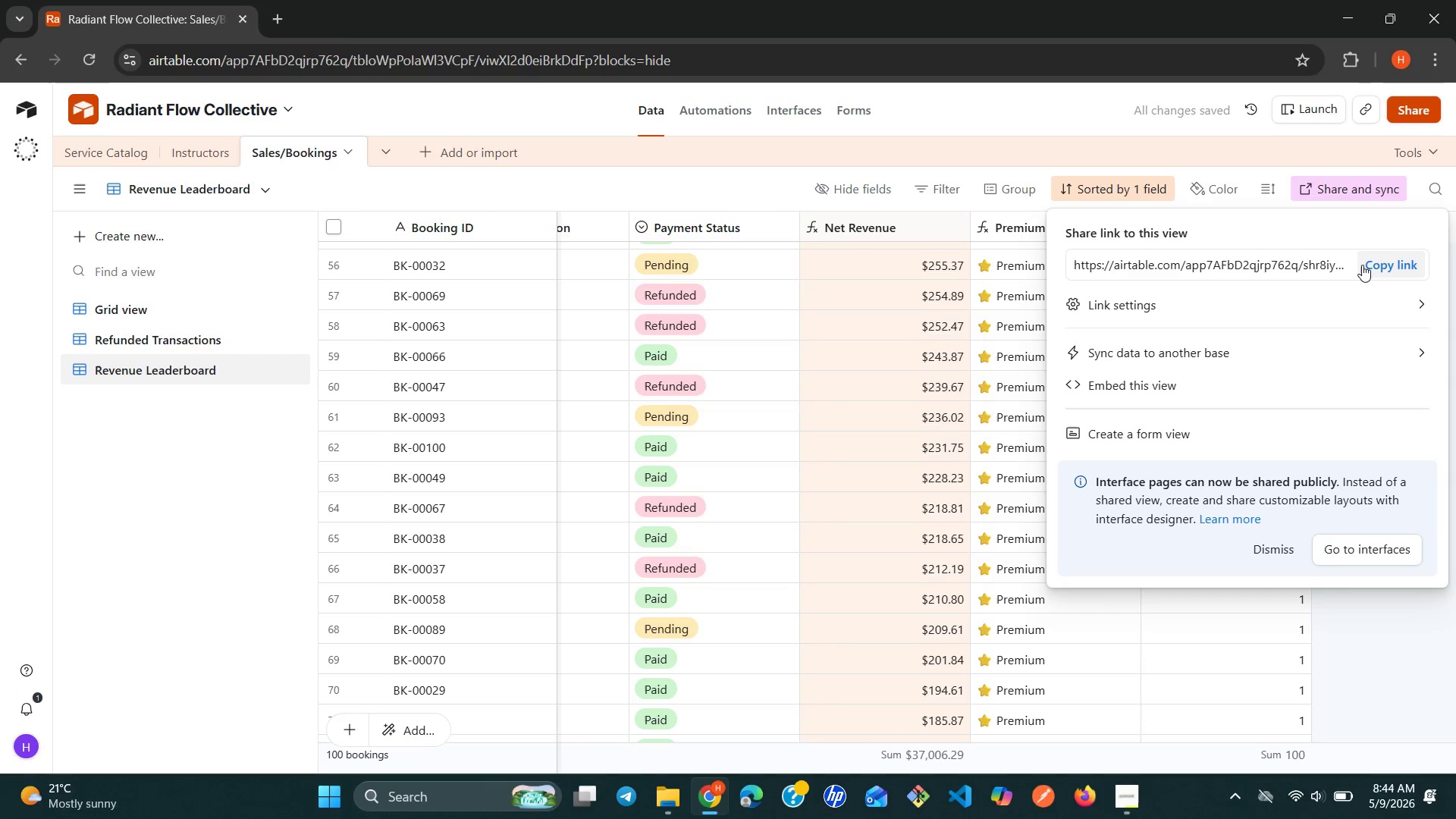 
left_click([1370, 268])
 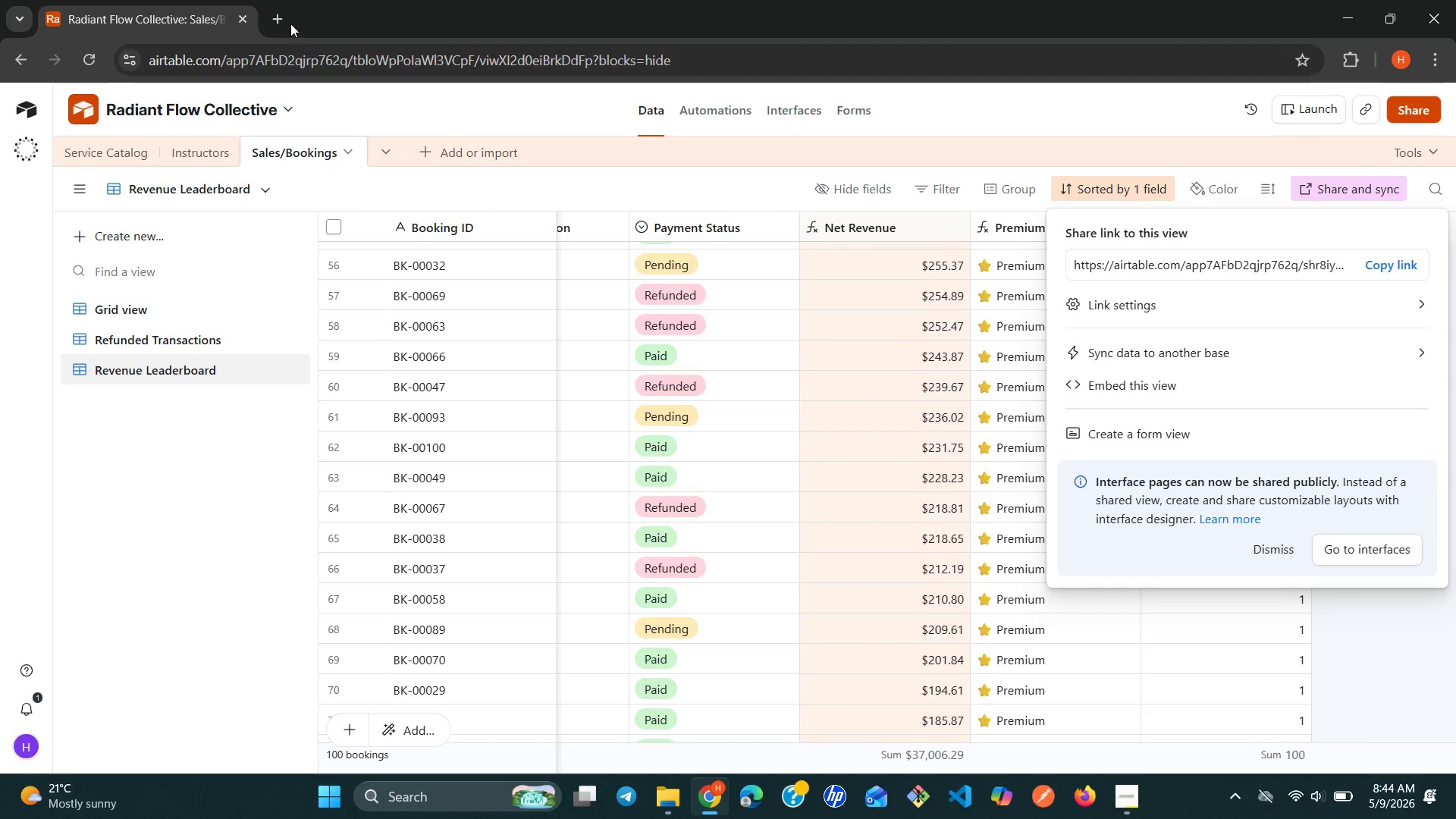 
left_click([275, 17])
 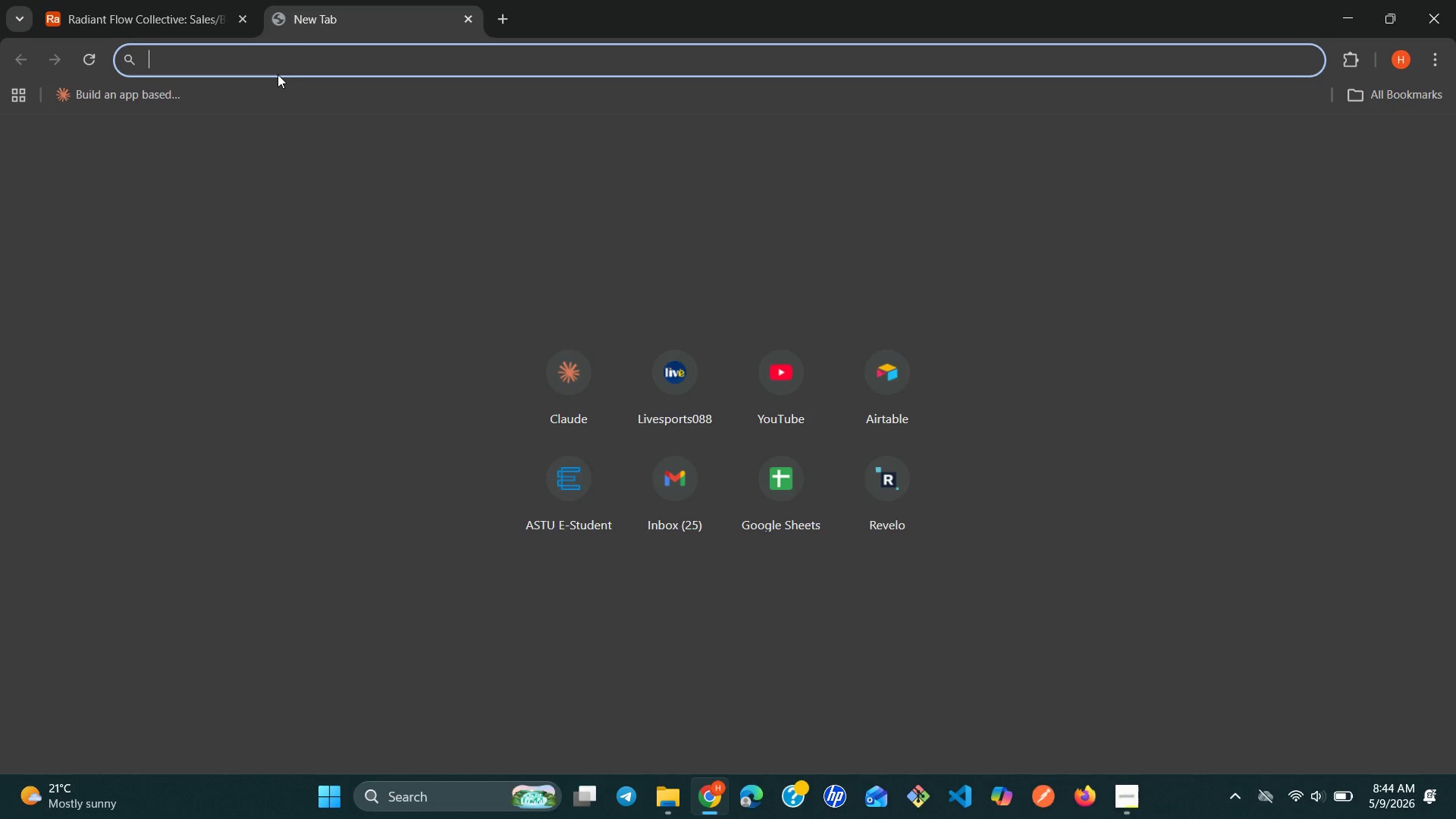 
key(Control+V)
 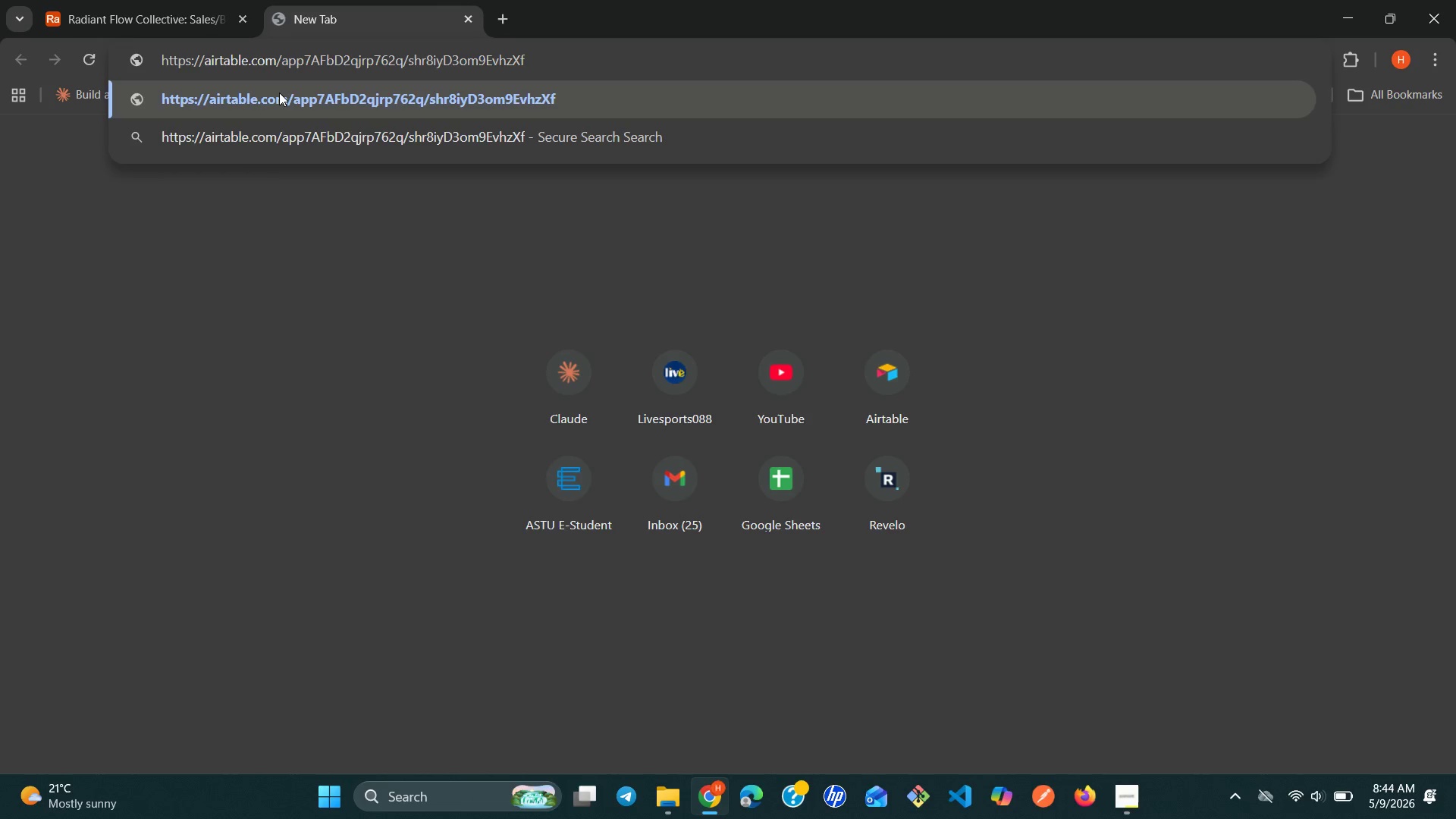 
key(Enter)
 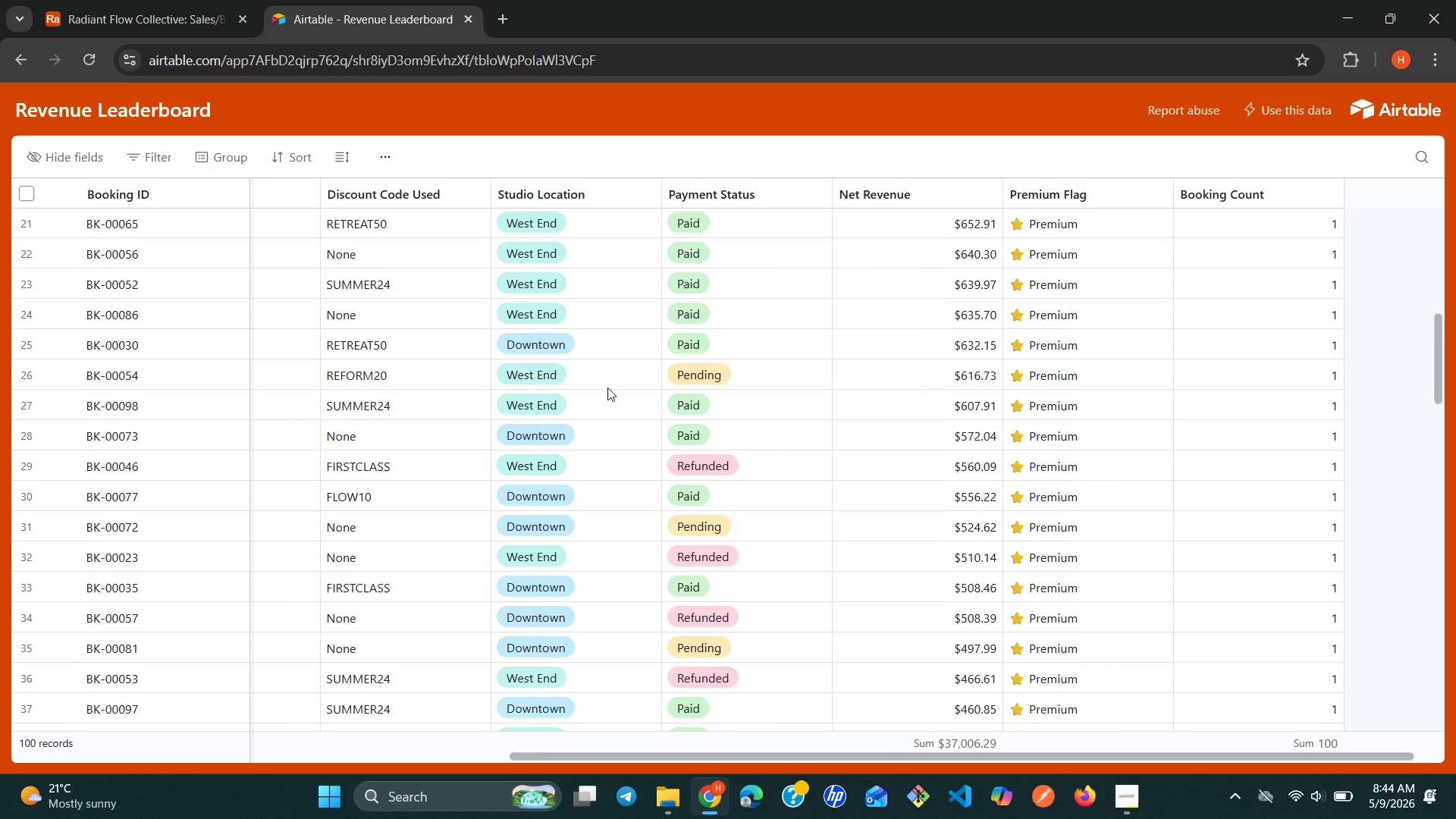 
wait(23.03)
 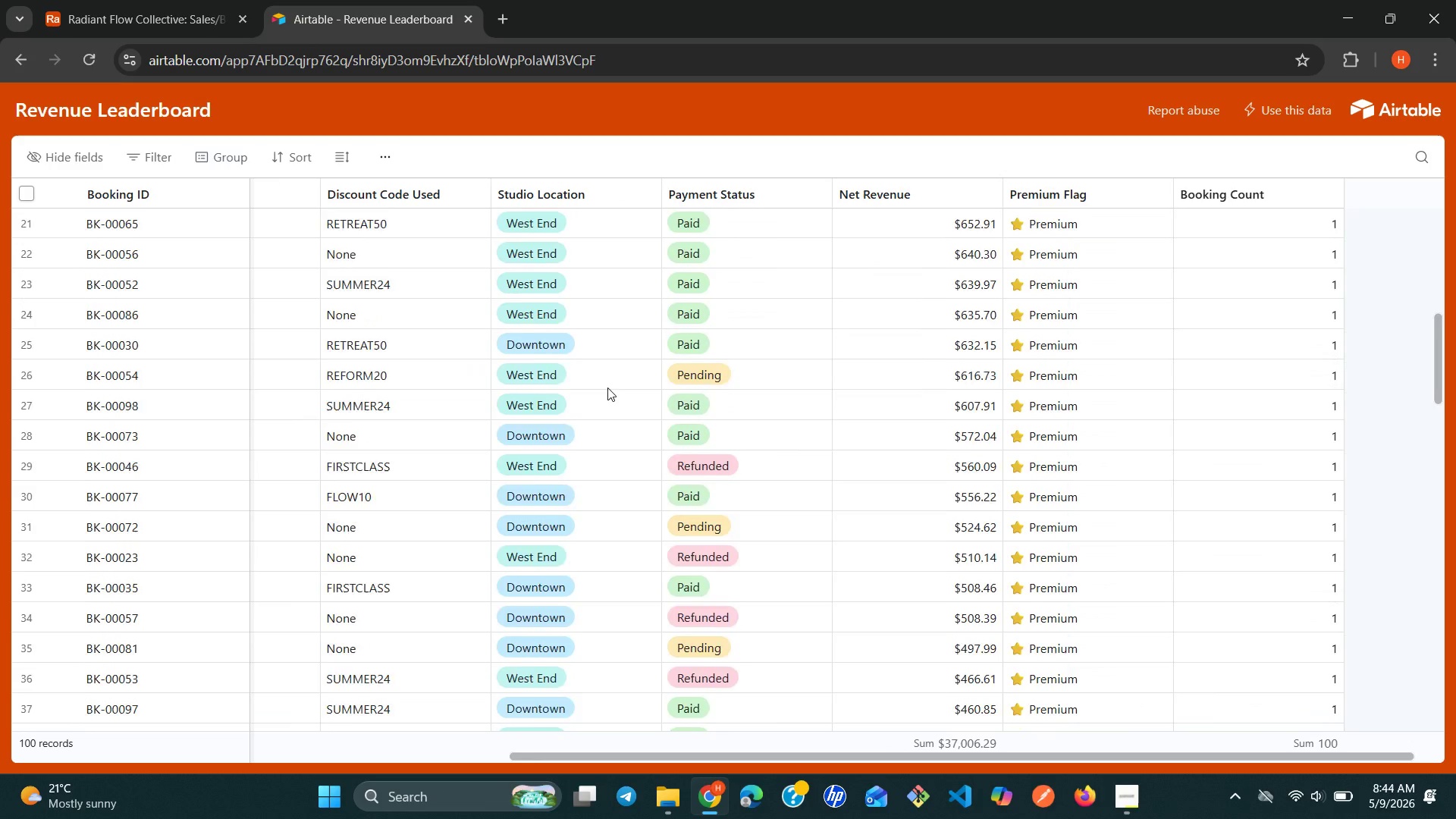 
left_click([128, 3])
 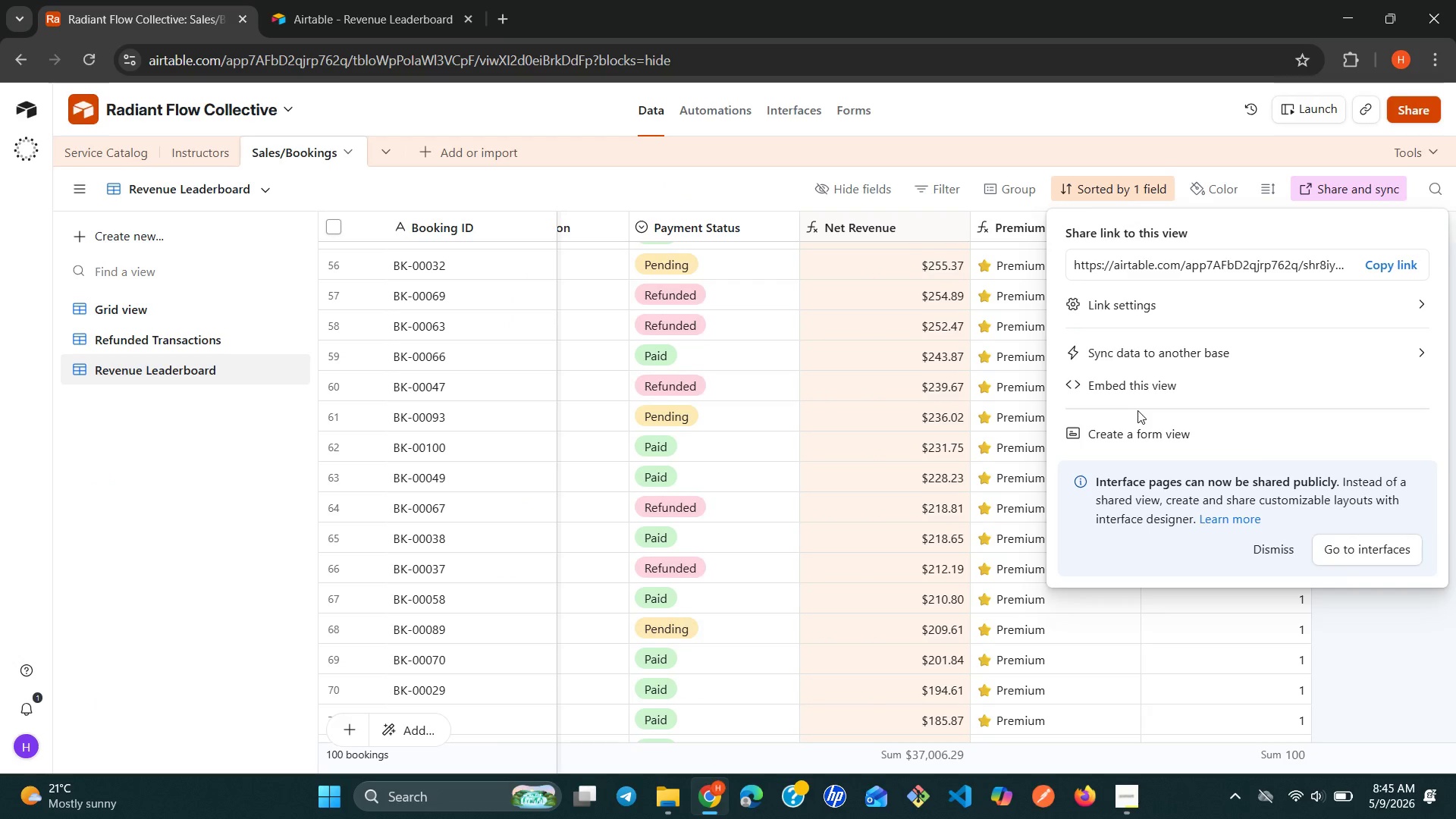 
left_click([224, 525])
 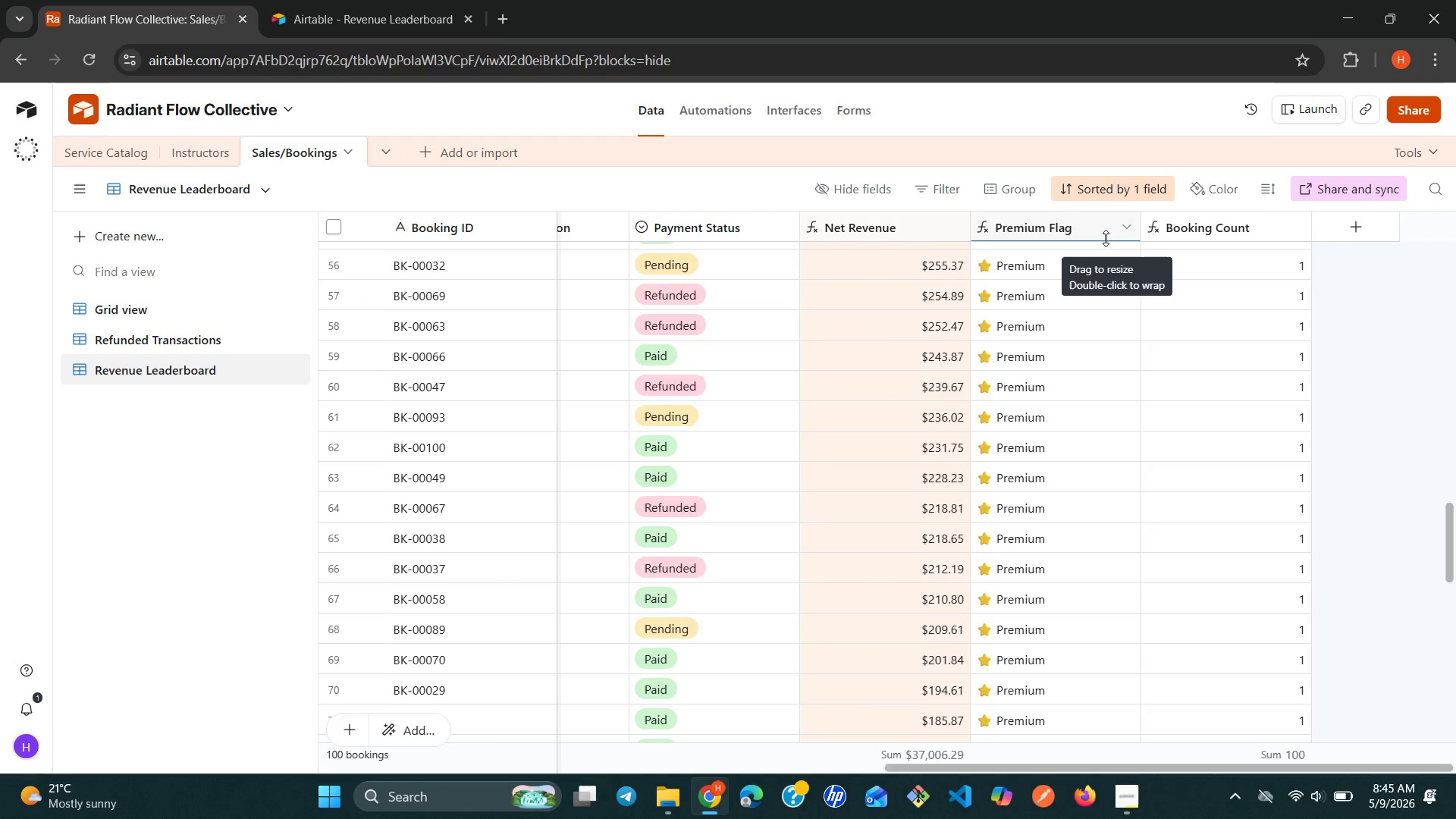 
wait(5.5)
 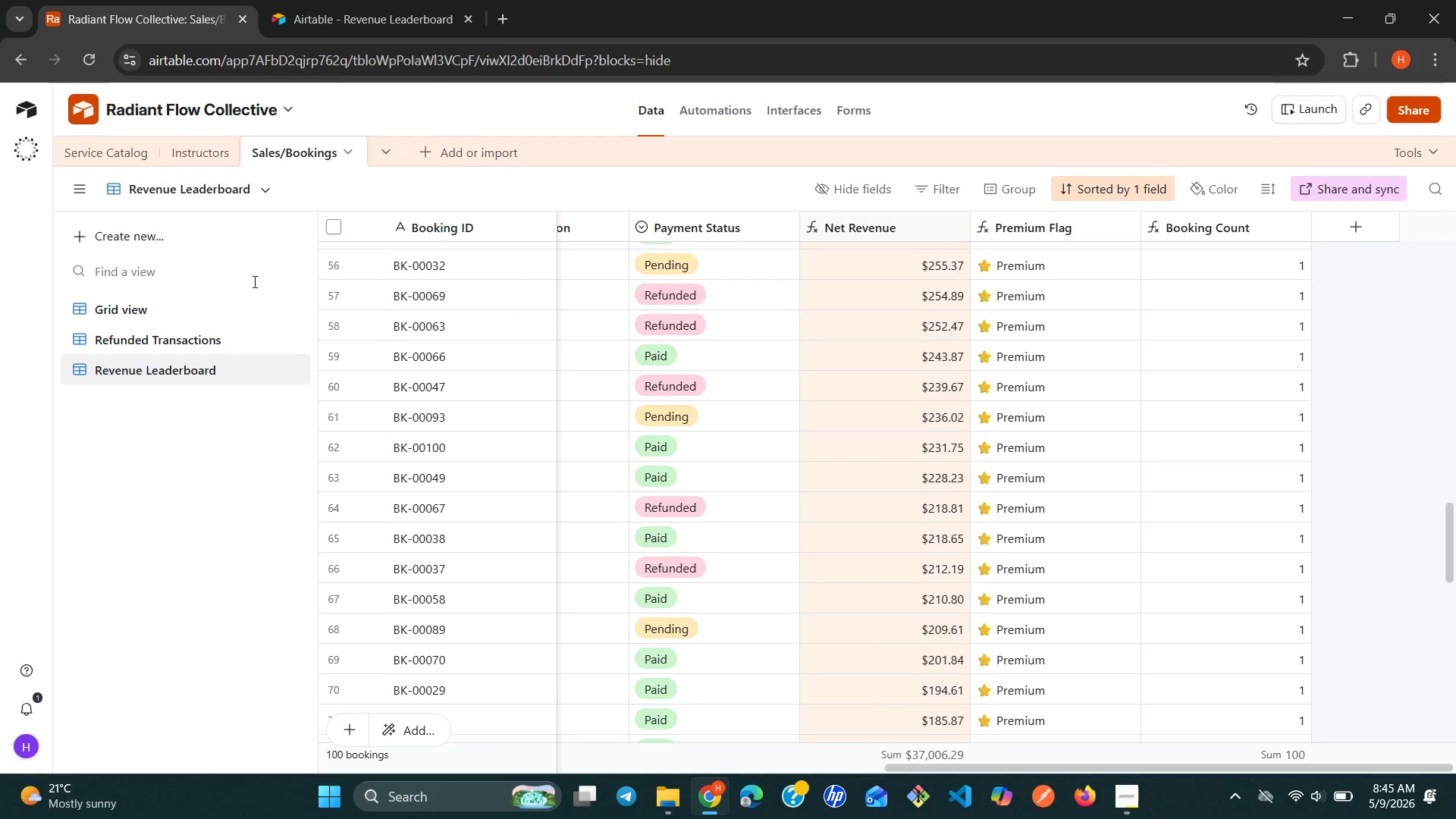 
left_click([1125, 230])
 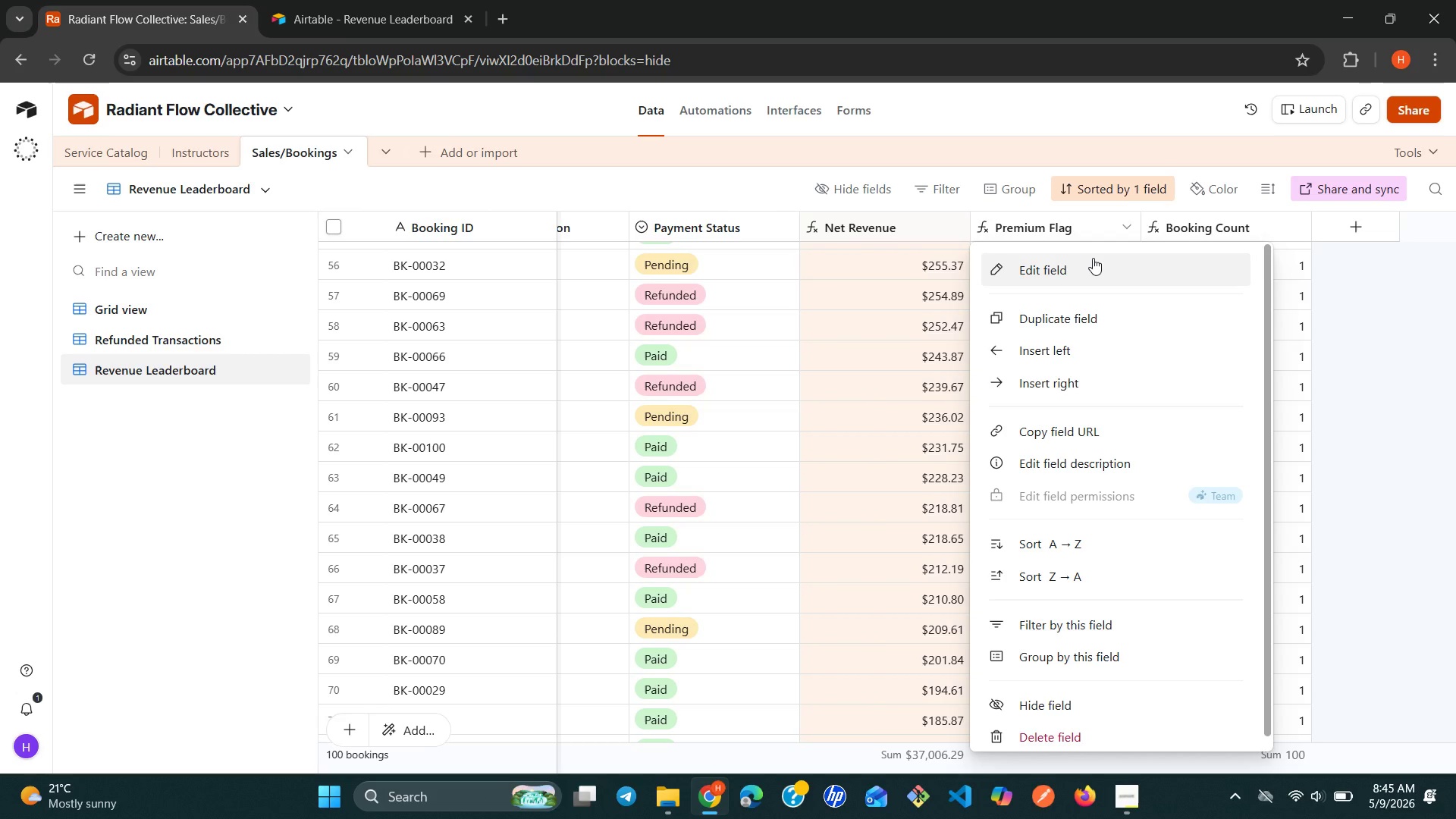 
left_click([1088, 259])
 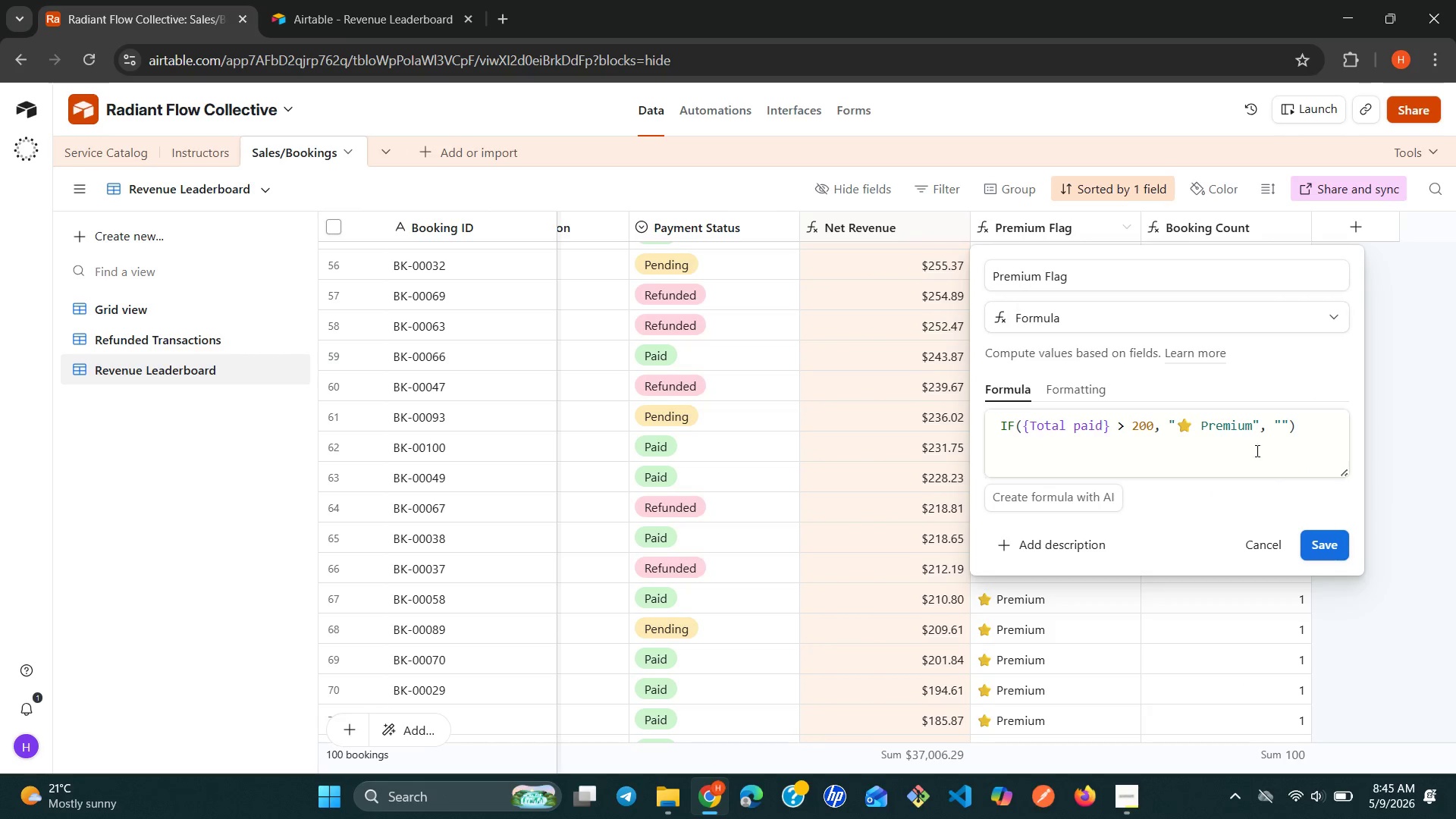 
left_click([1261, 541])
 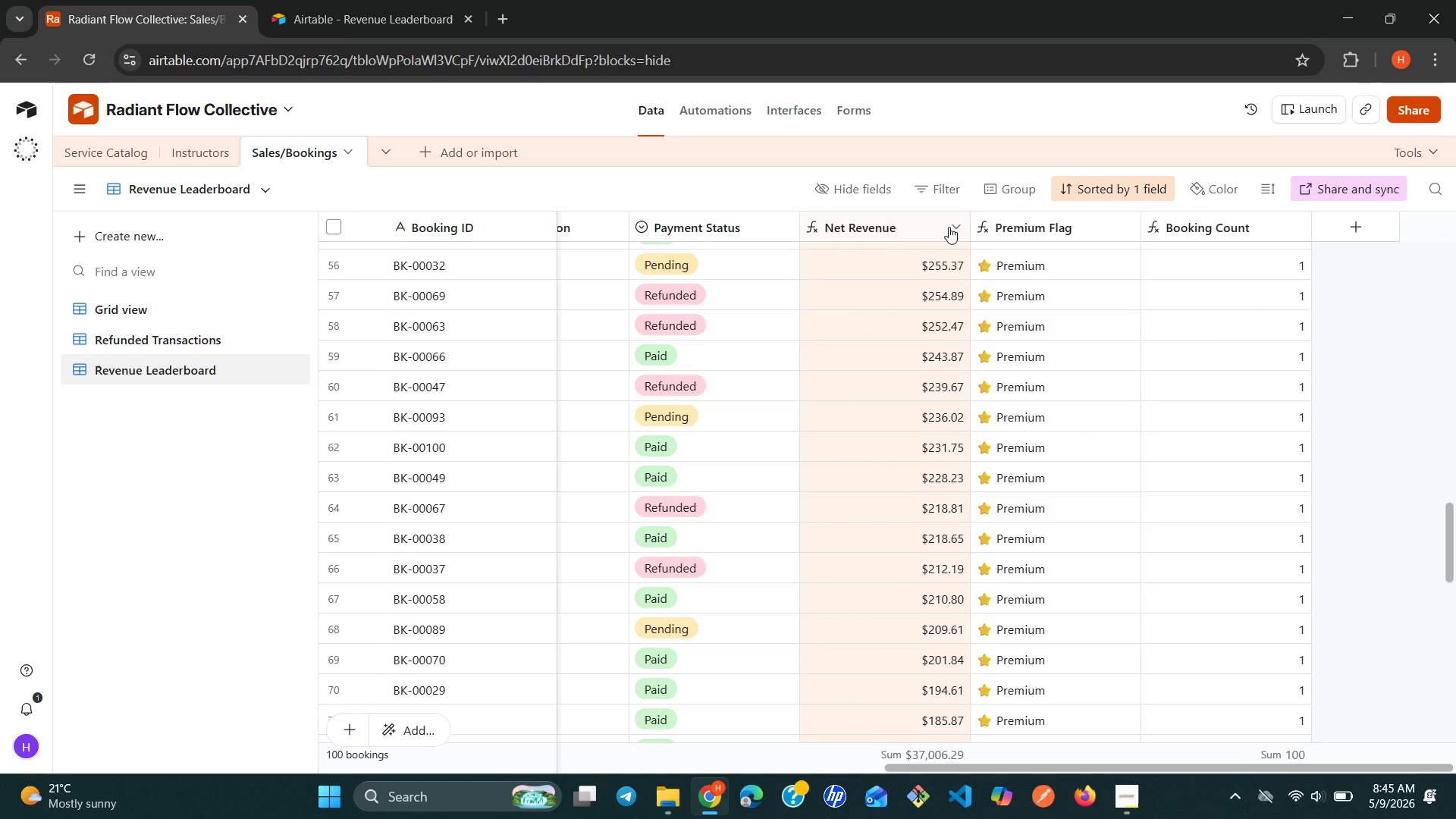 
right_click([949, 227])
 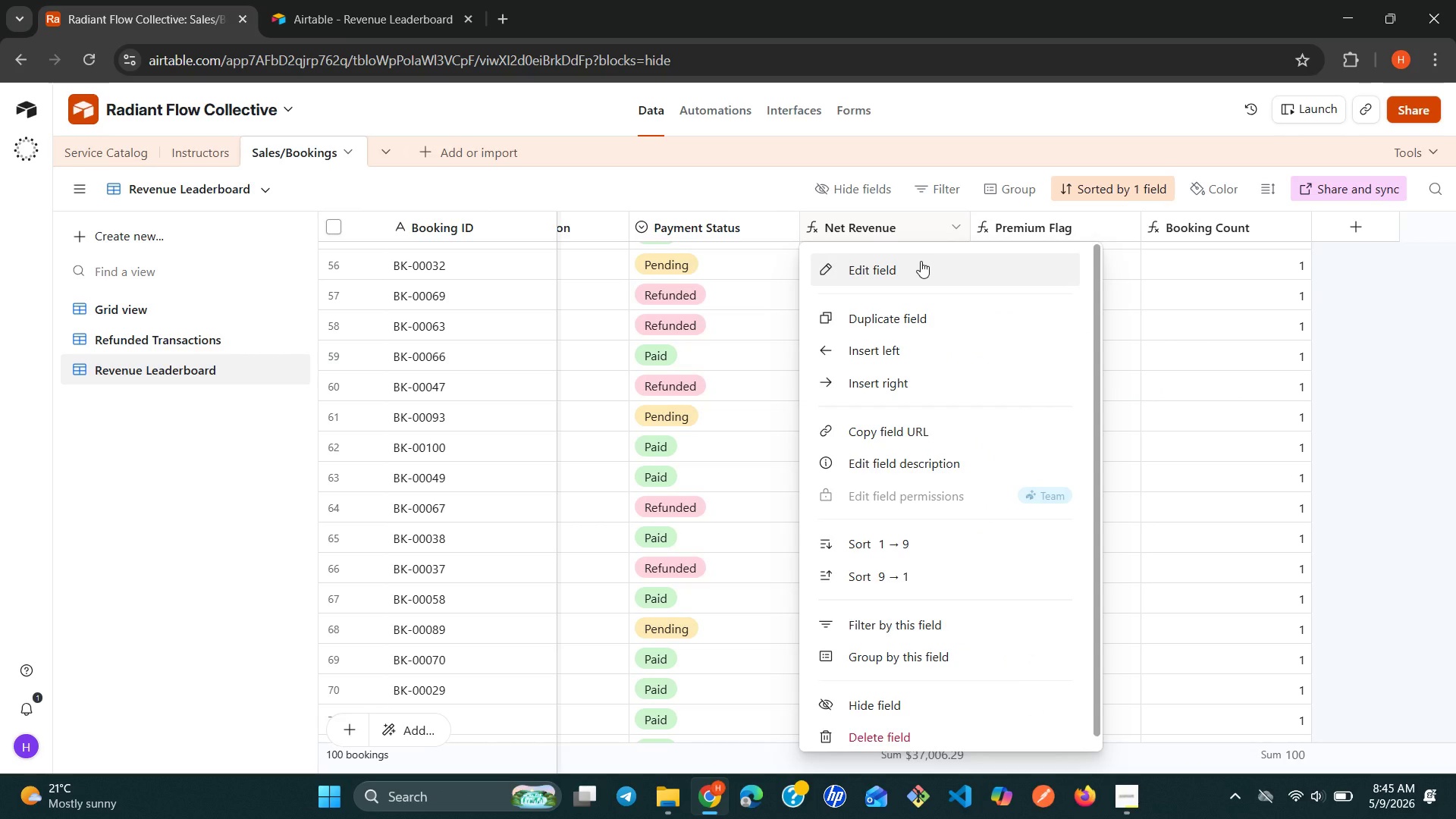 
left_click([921, 261])
 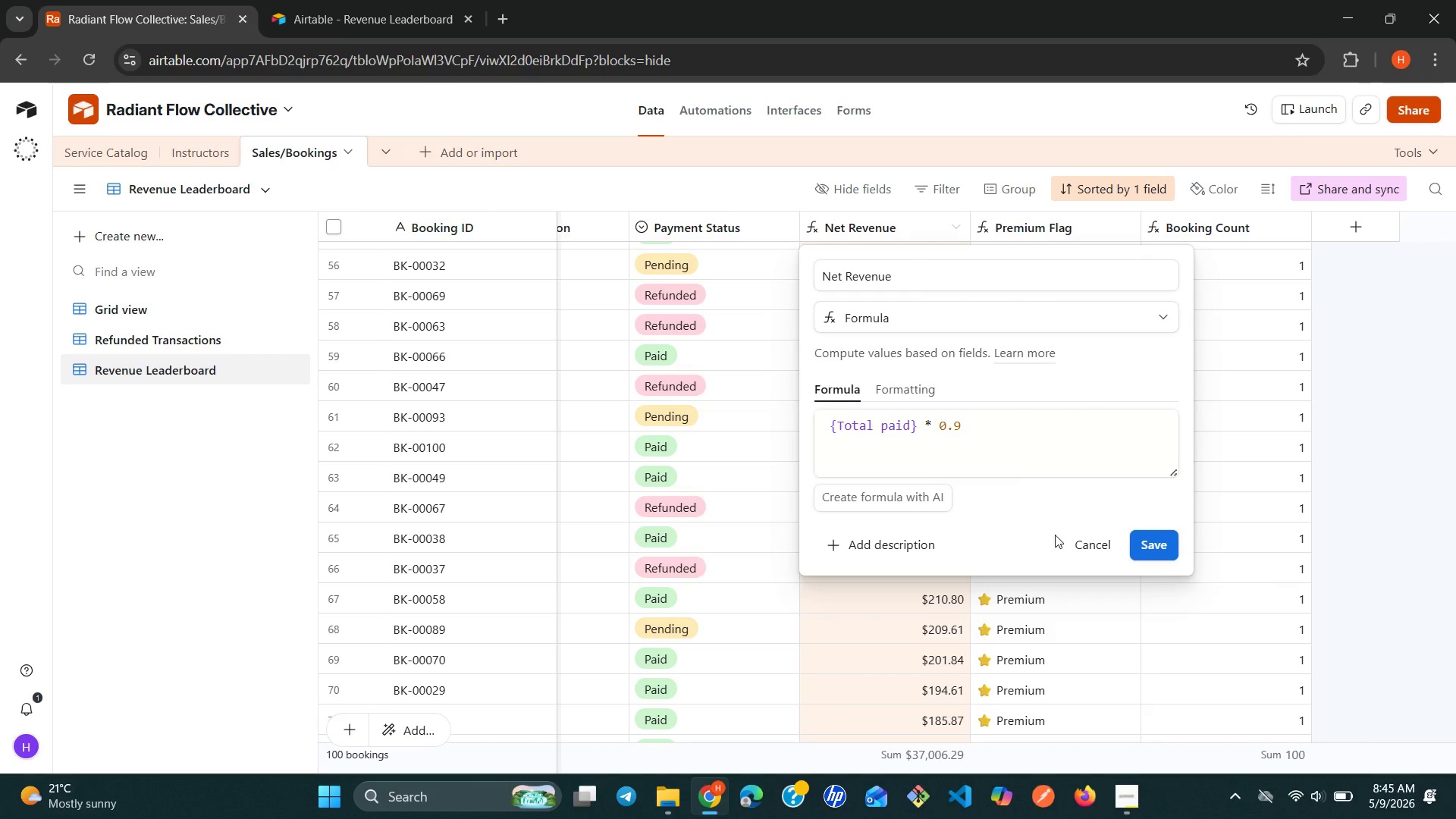 
left_click([1099, 540])
 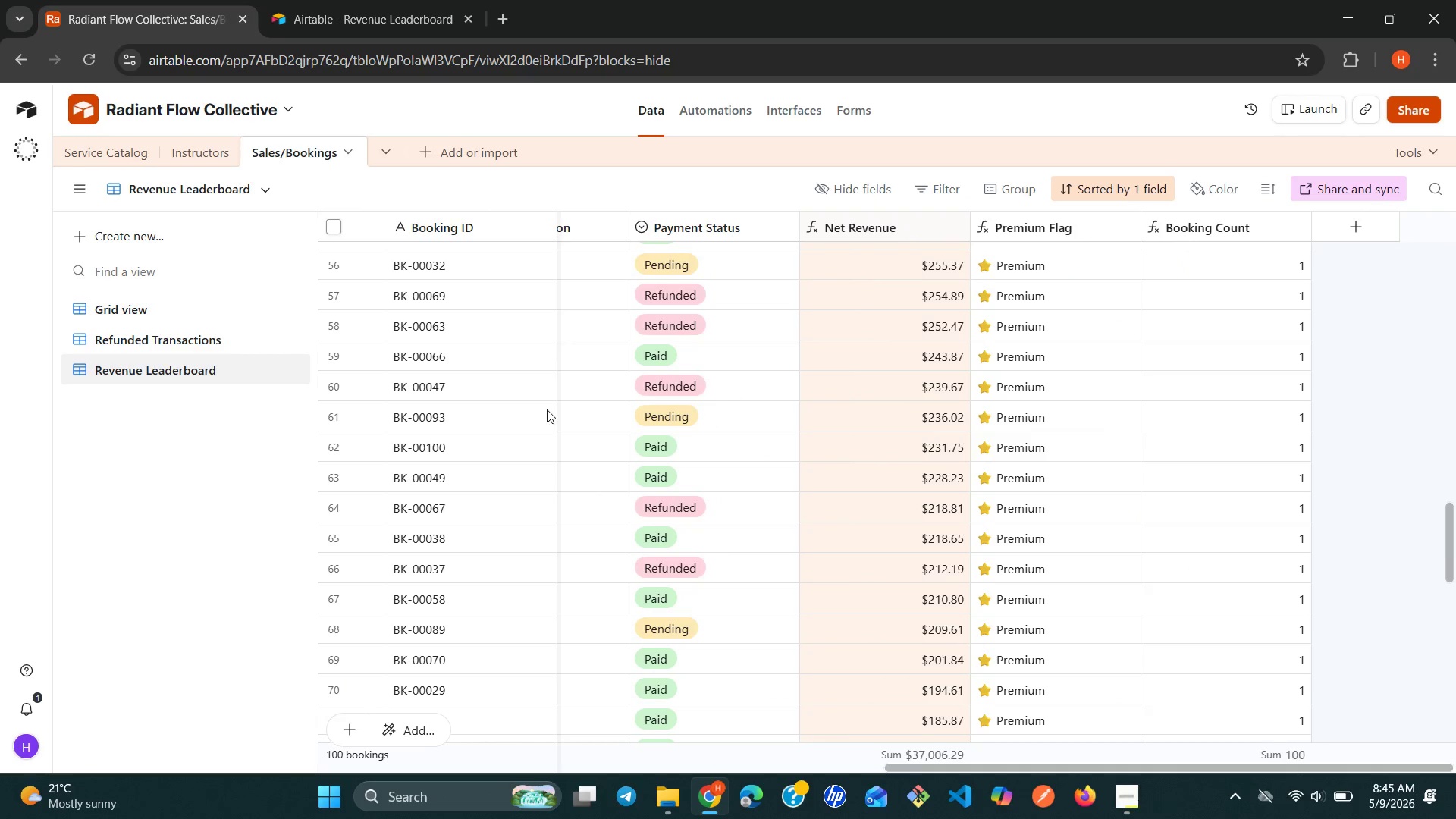 
wait(6.5)
 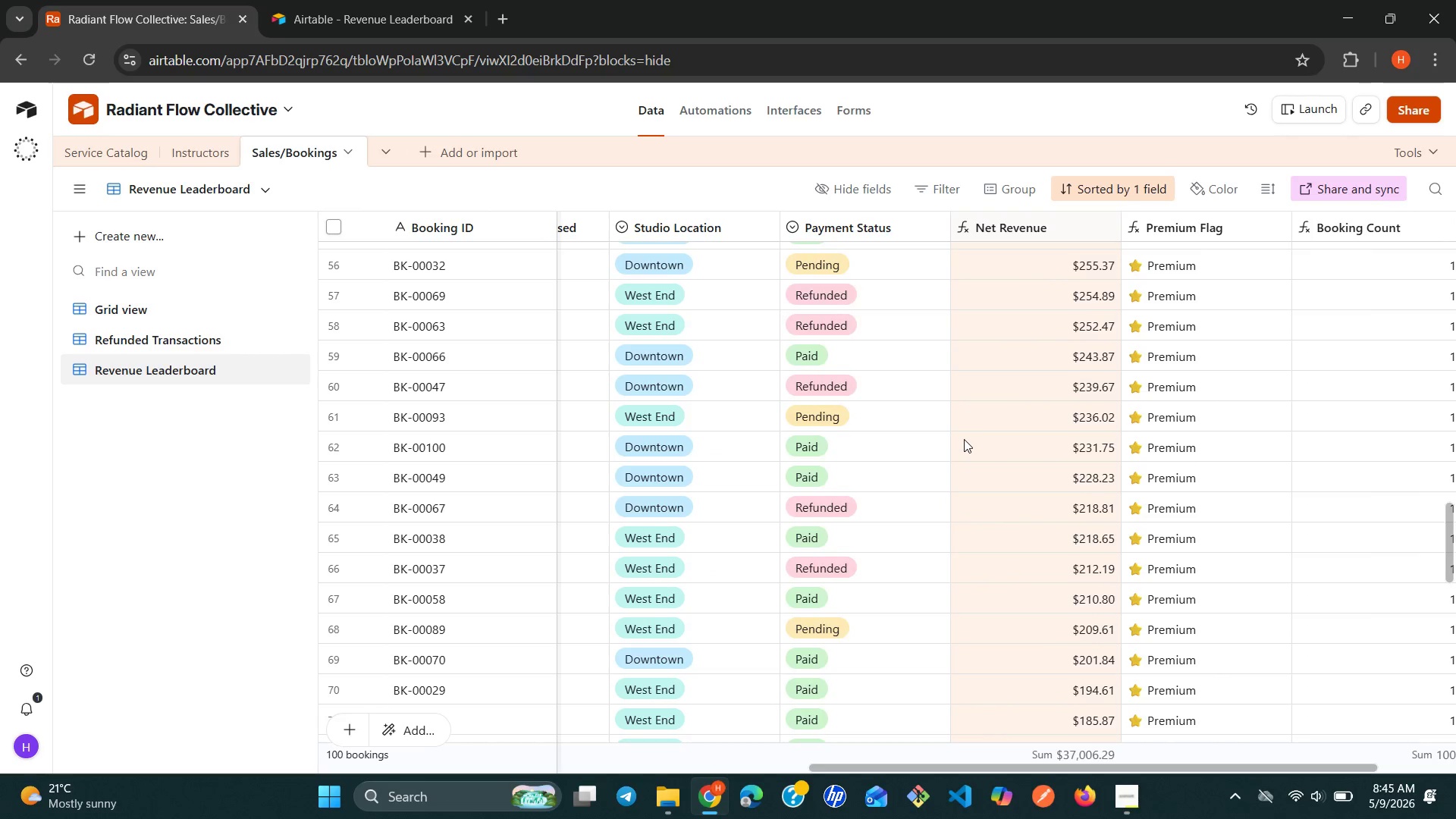 
left_click([190, 334])
 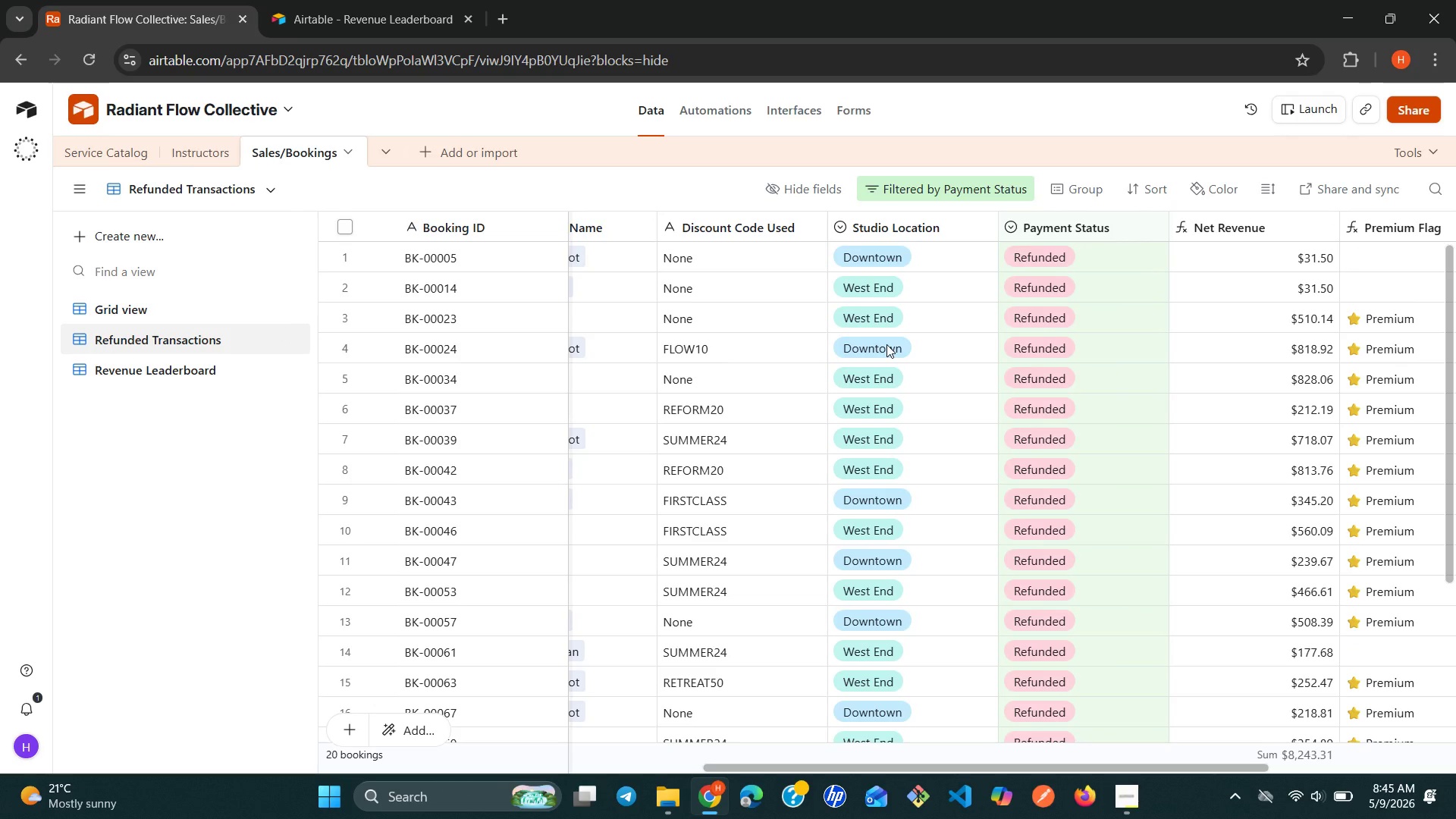 
wait(17.12)
 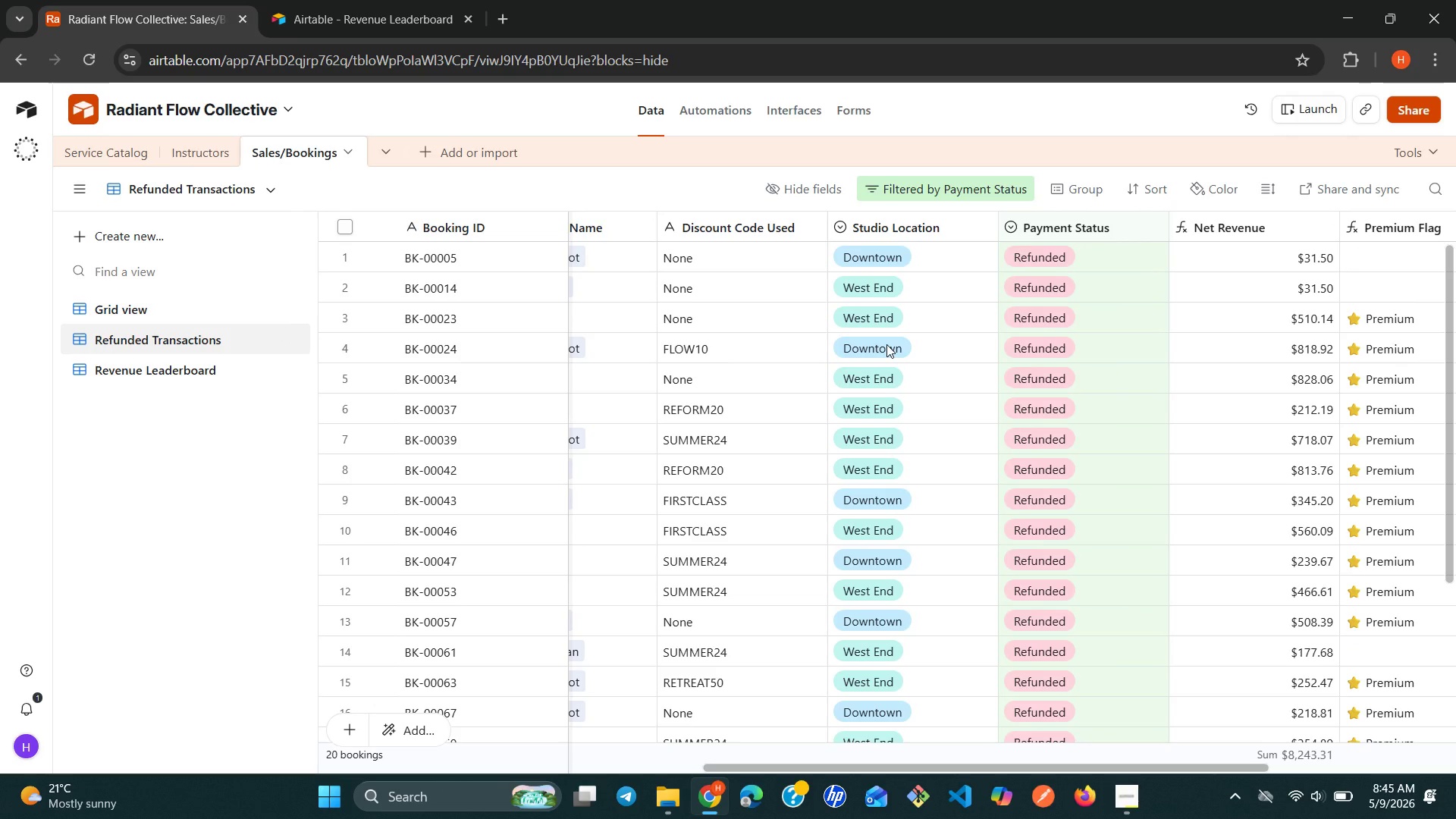 
left_click([199, 152])
 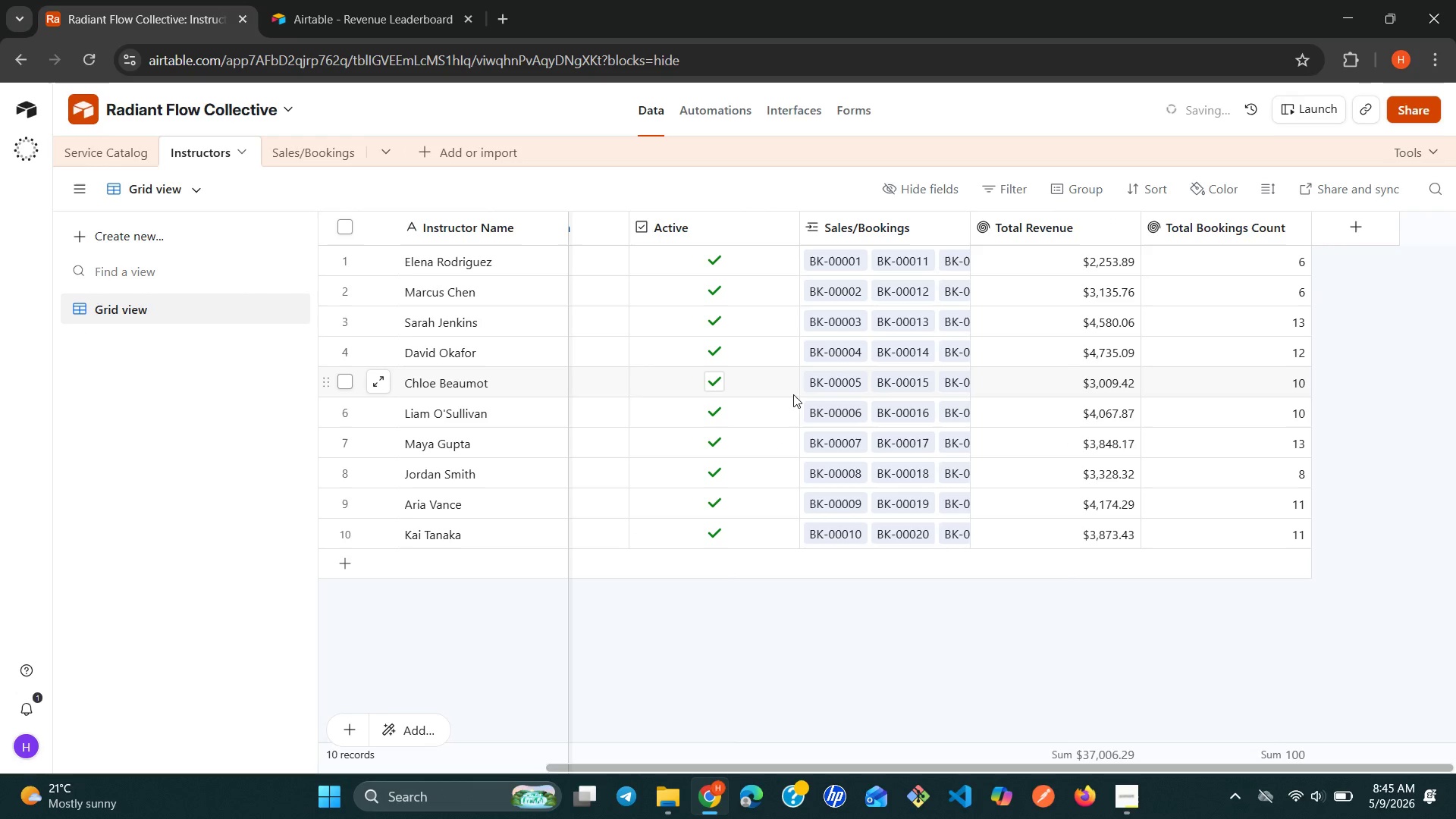 
left_click([868, 369])
 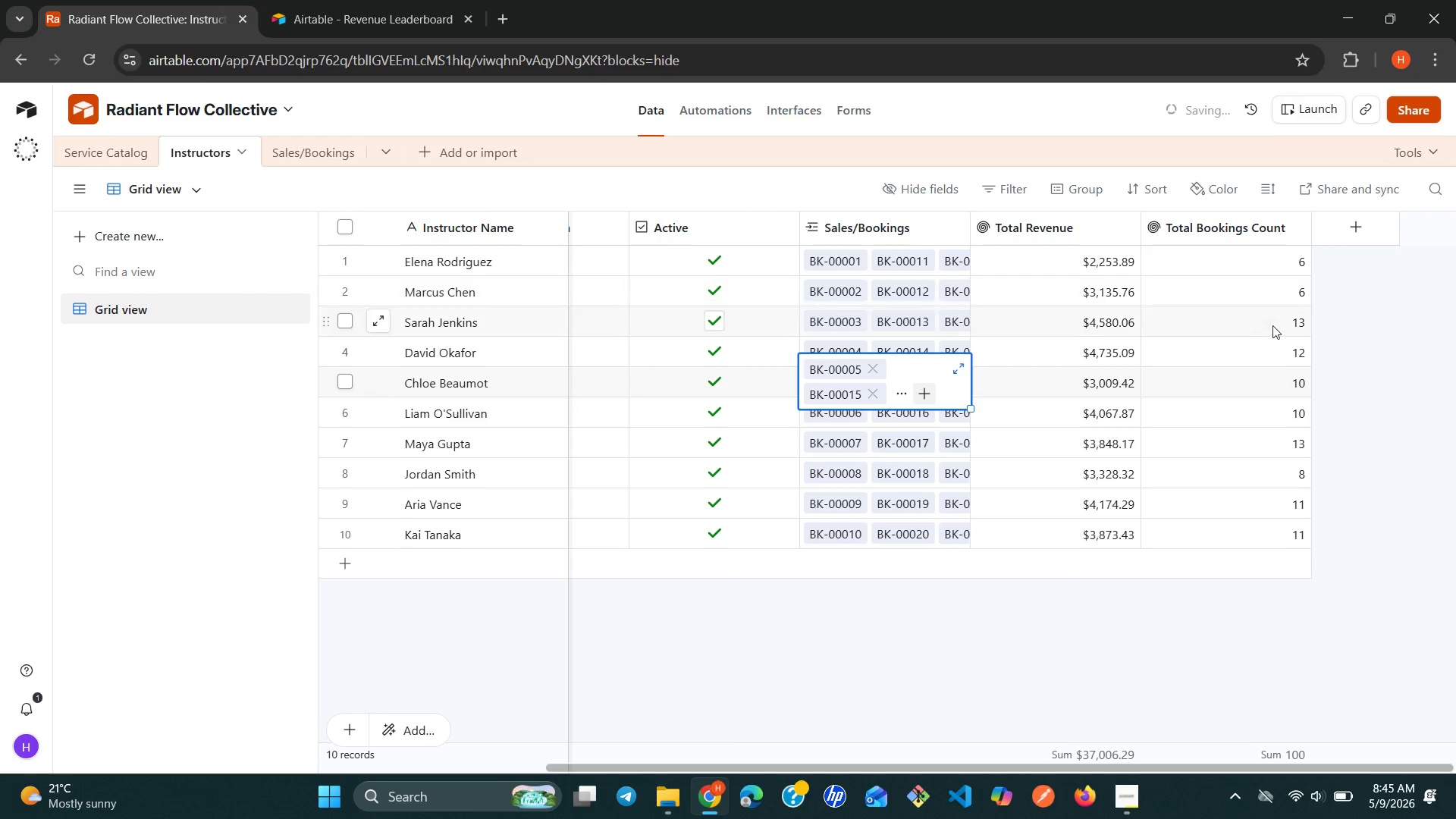 
left_click([1347, 340])
 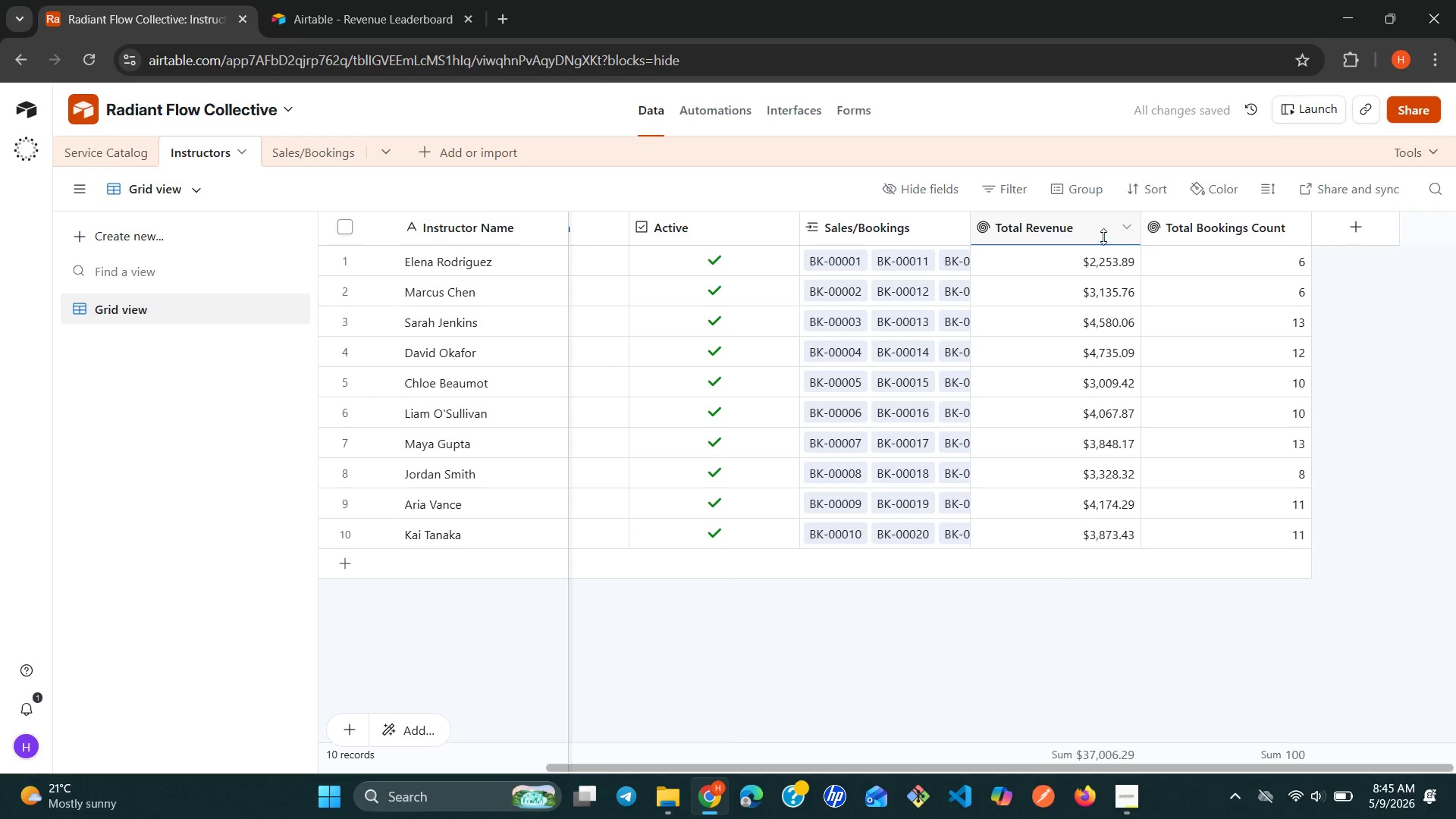 
left_click([1100, 237])
 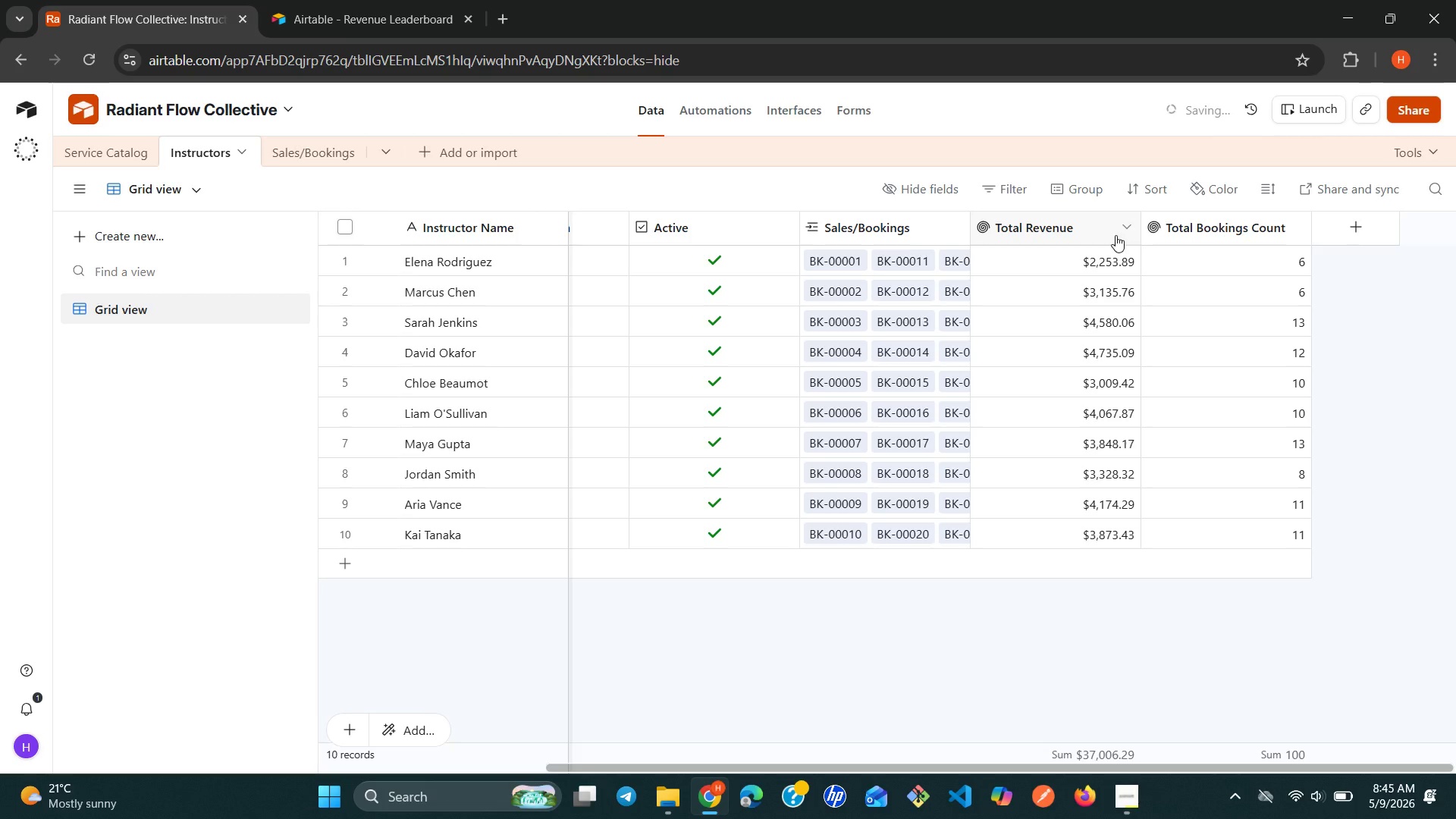 
left_click([1116, 234])
 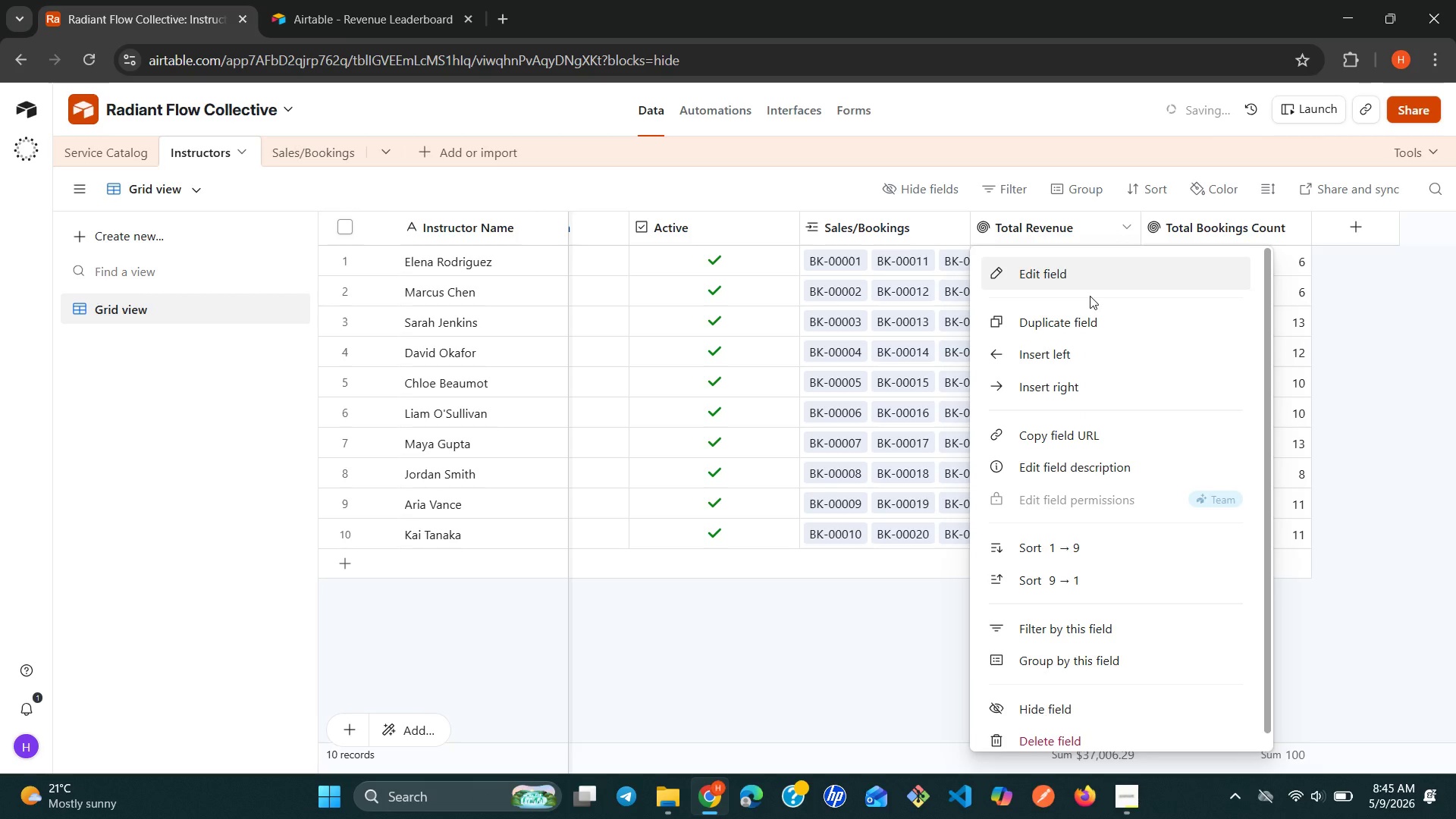 
left_click([1090, 296])
 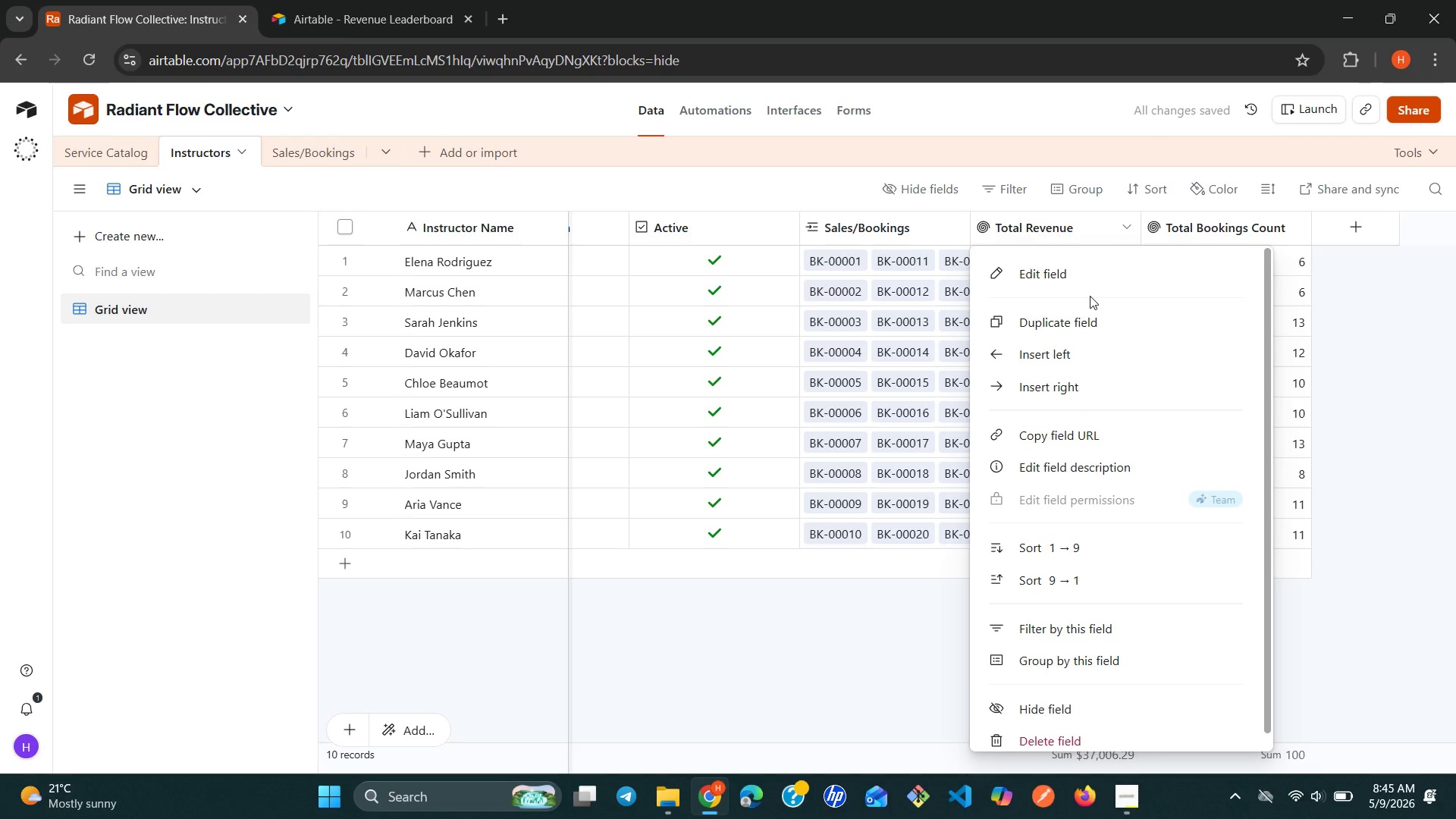 
left_click([1064, 278])
 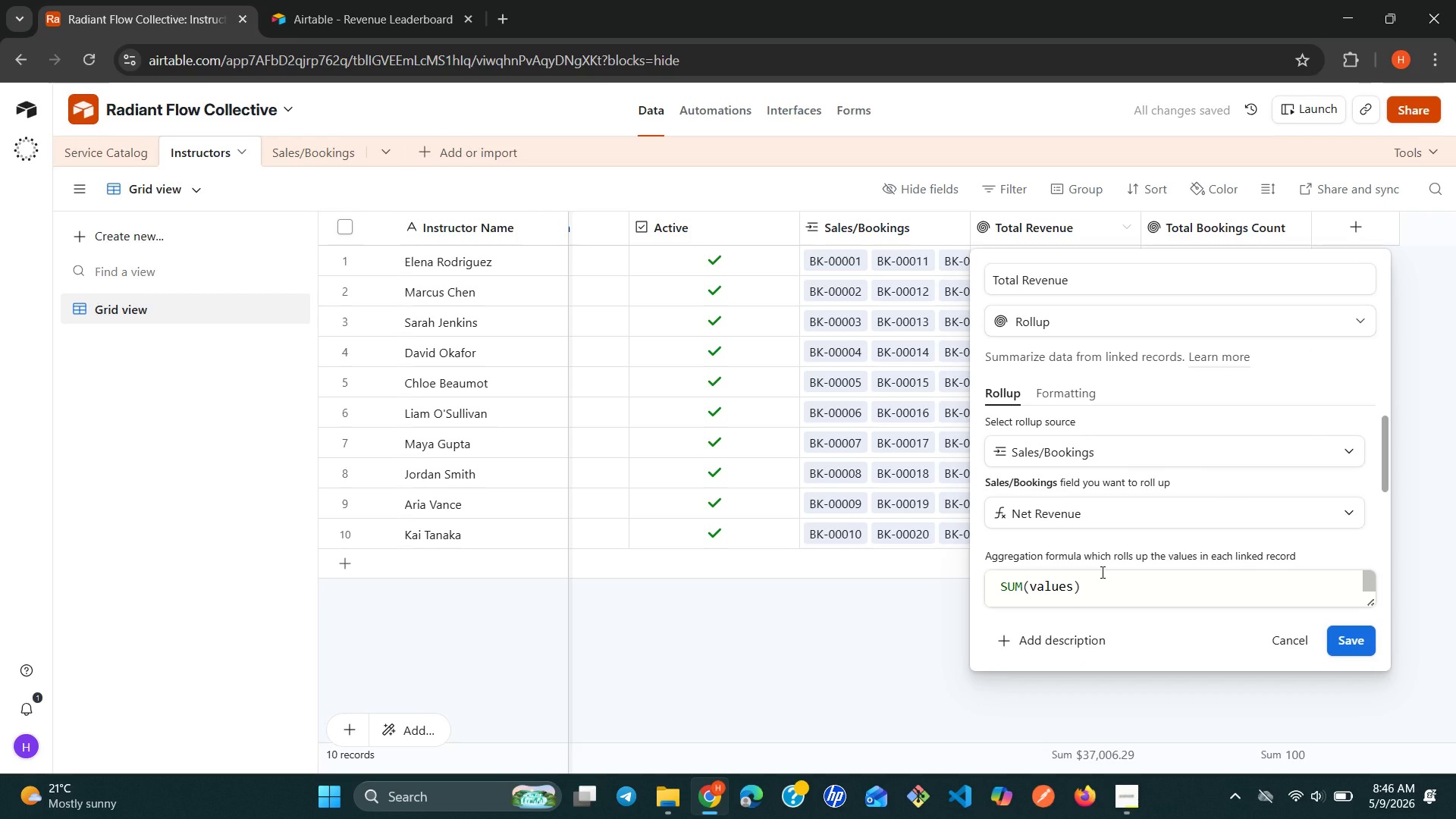 
left_click([915, 620])
 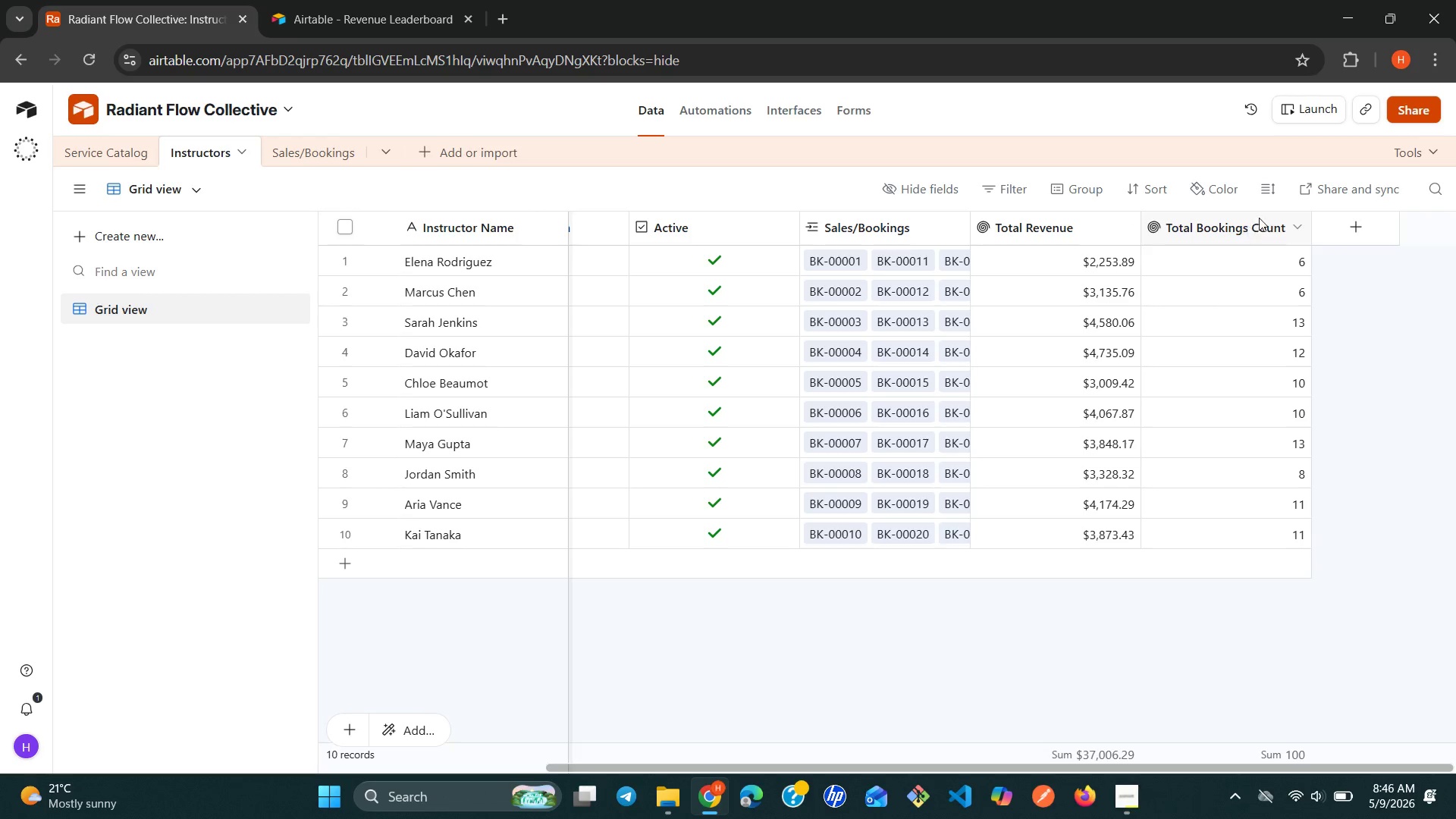 
left_click([1259, 218])
 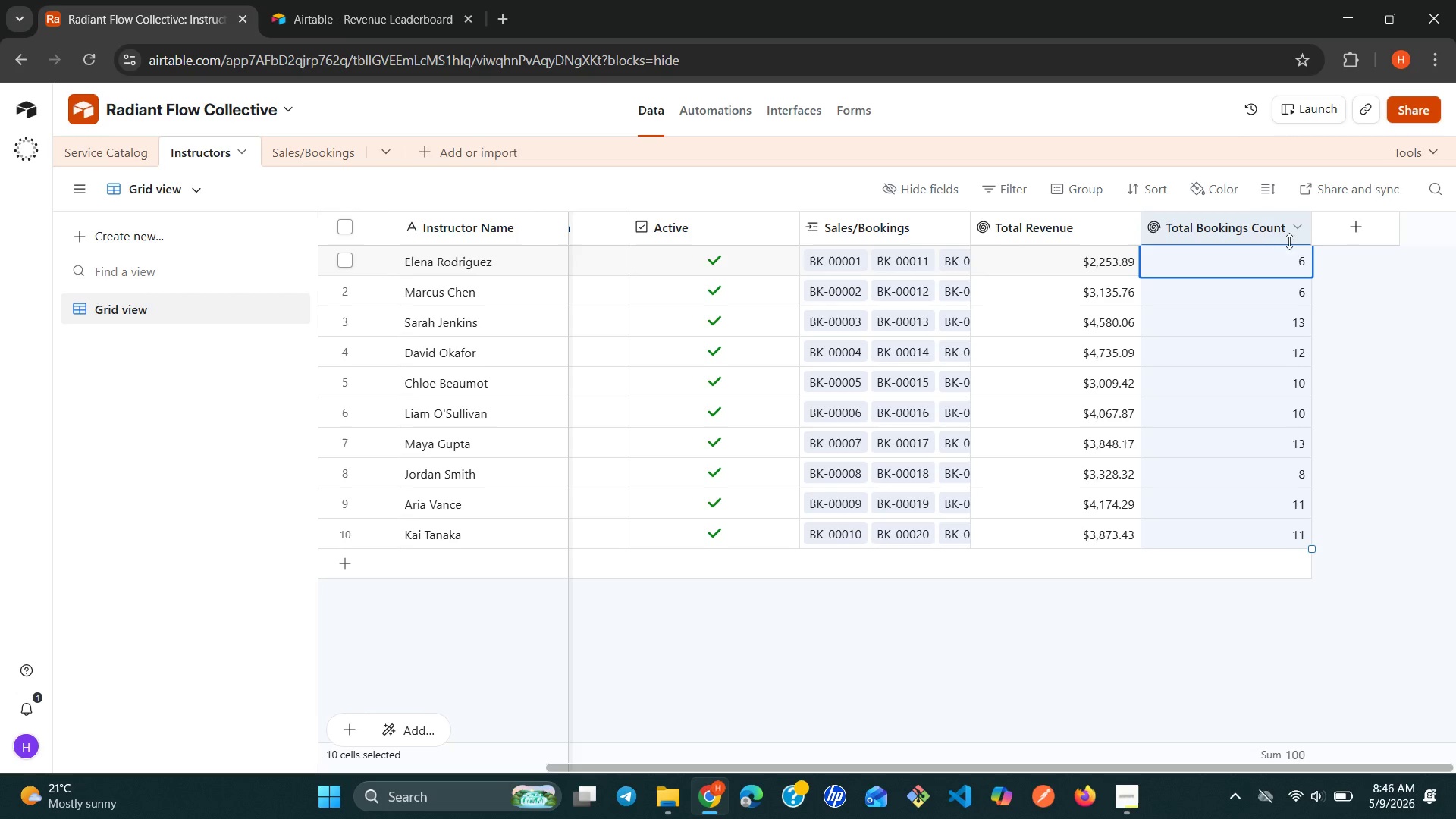 
left_click([1286, 237])
 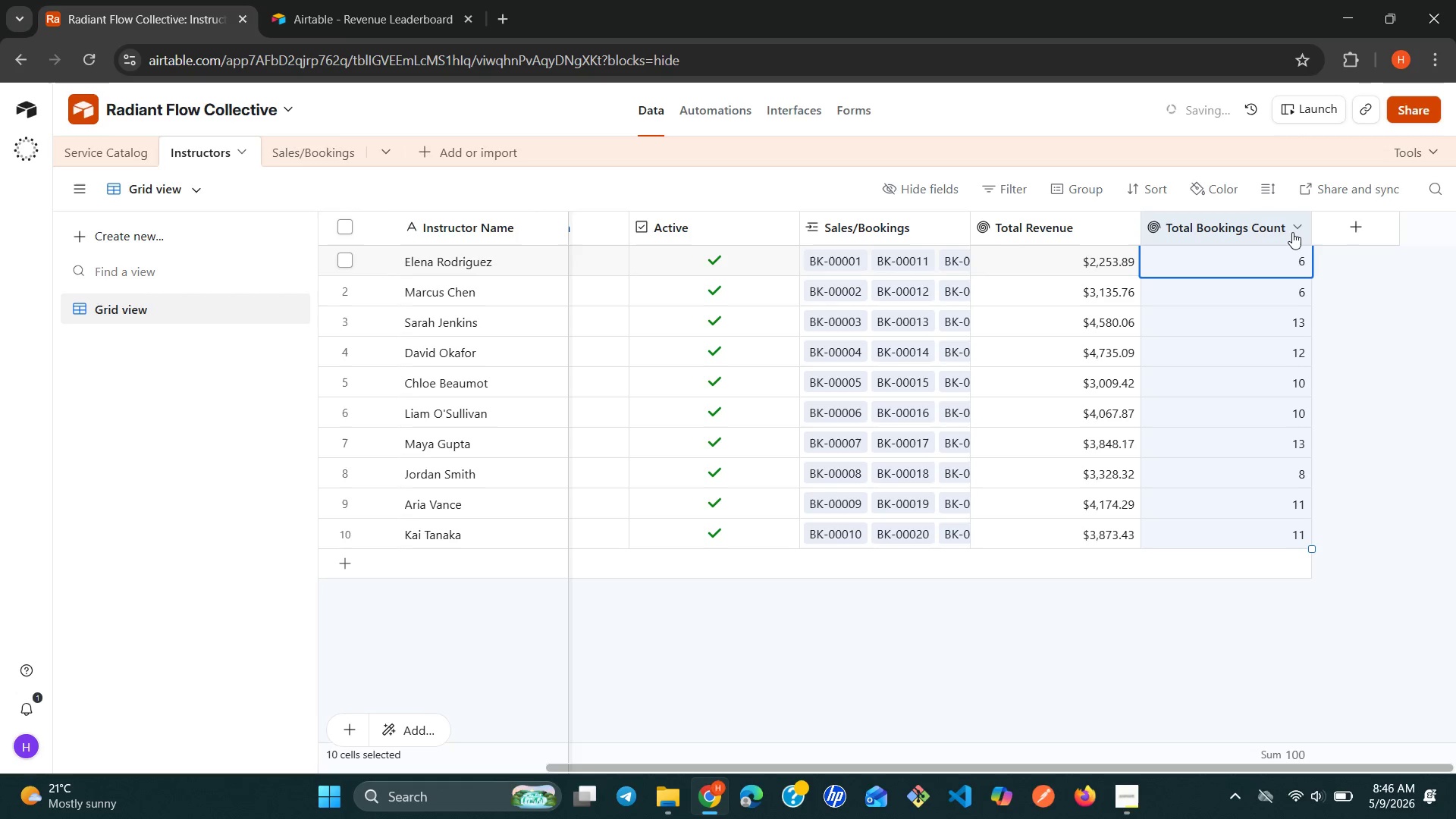 
left_click([1292, 231])
 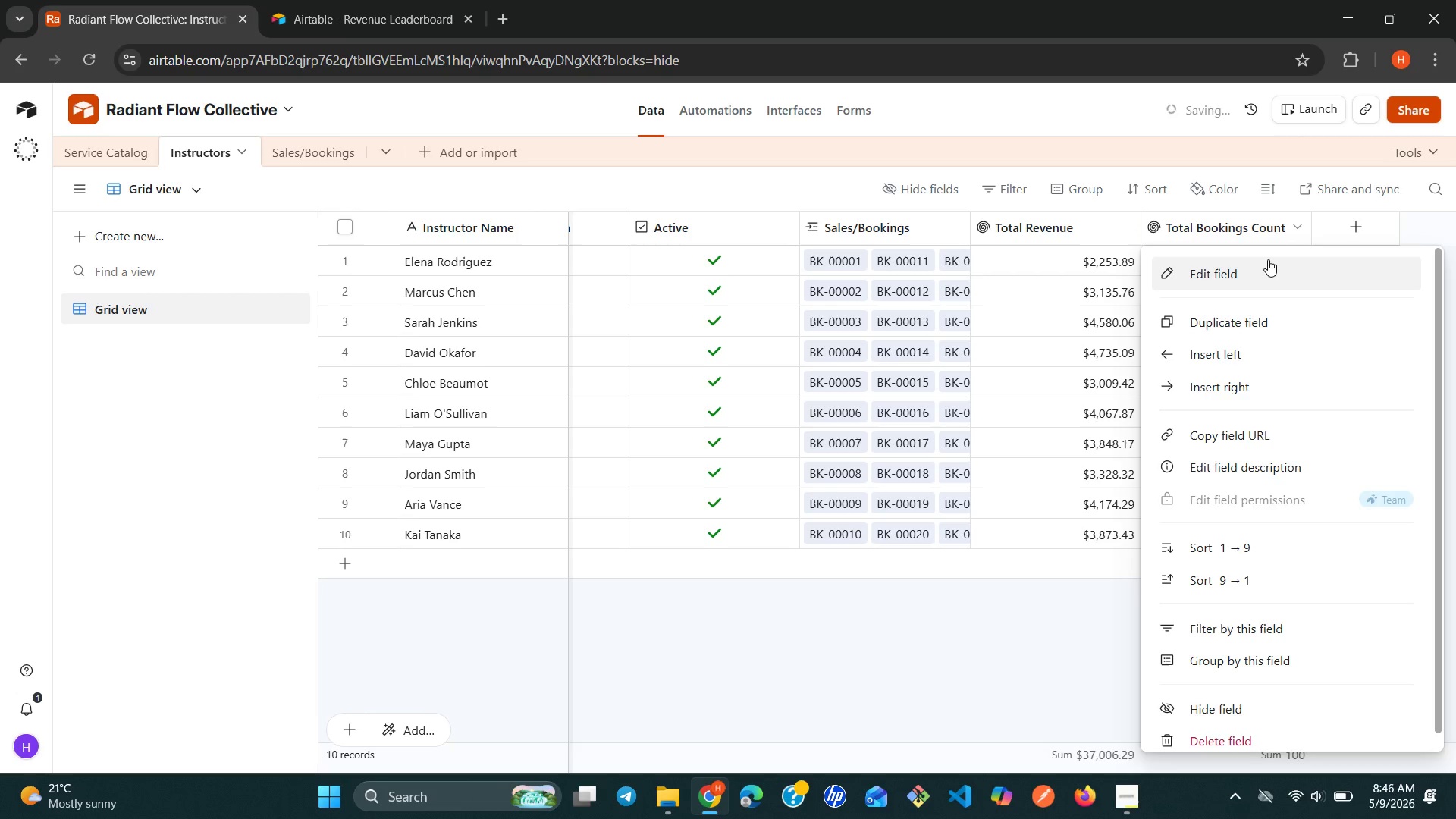 
left_click([1268, 259])
 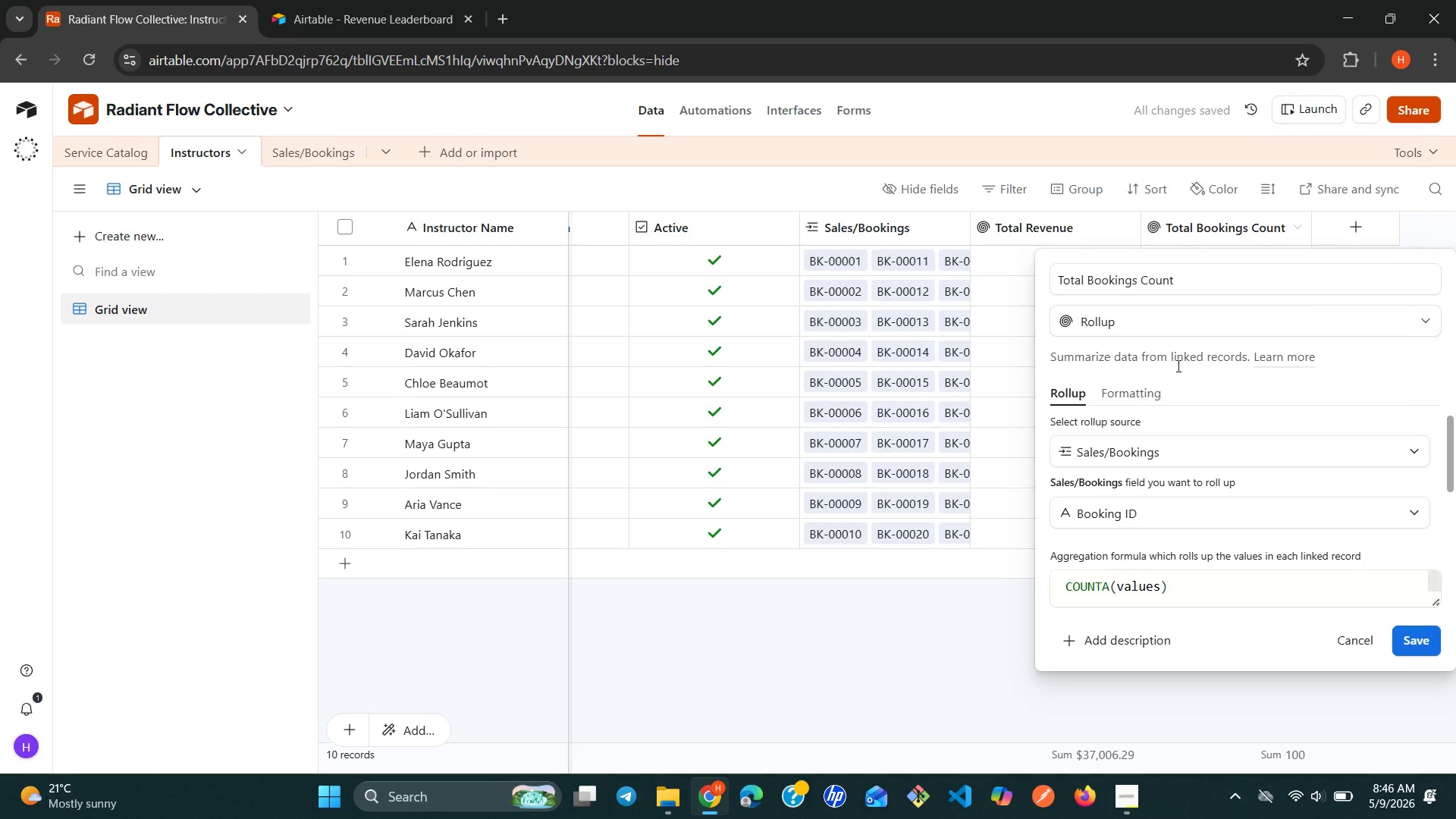 
left_click([917, 626])
 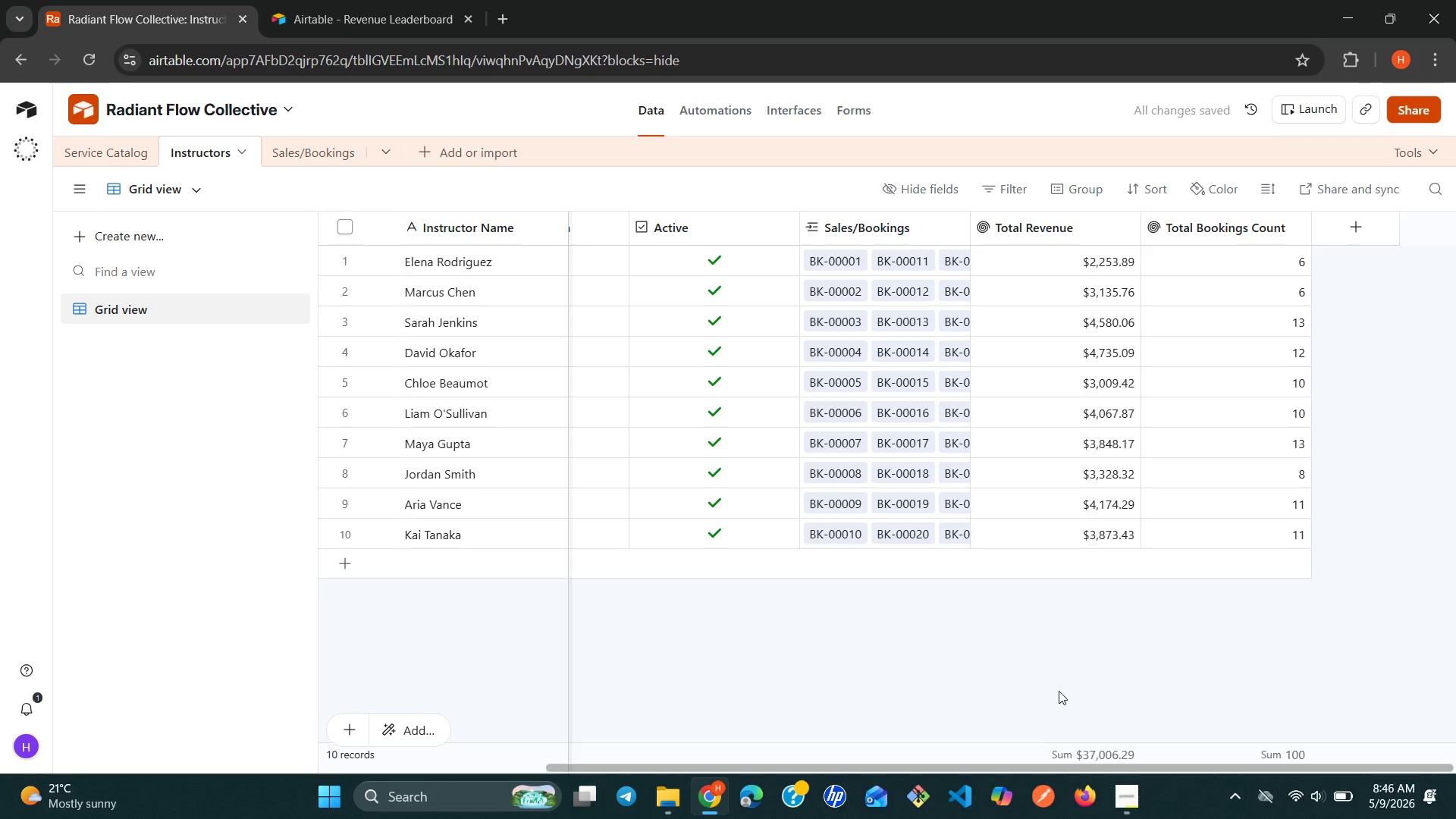 
left_click([1133, 800])